 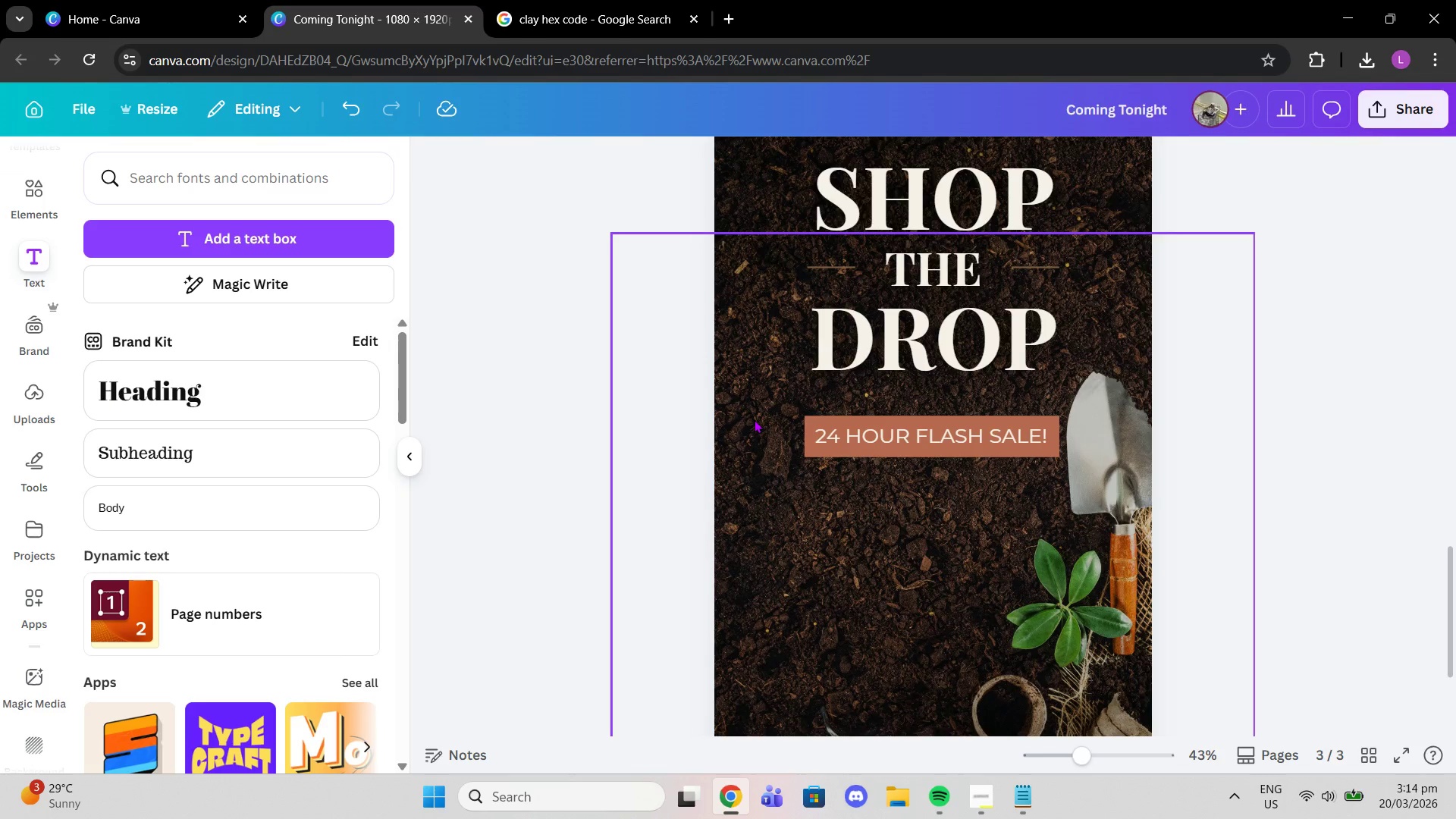 
scroll: coordinate [1068, 592], scroll_direction: down, amount: 2.0
 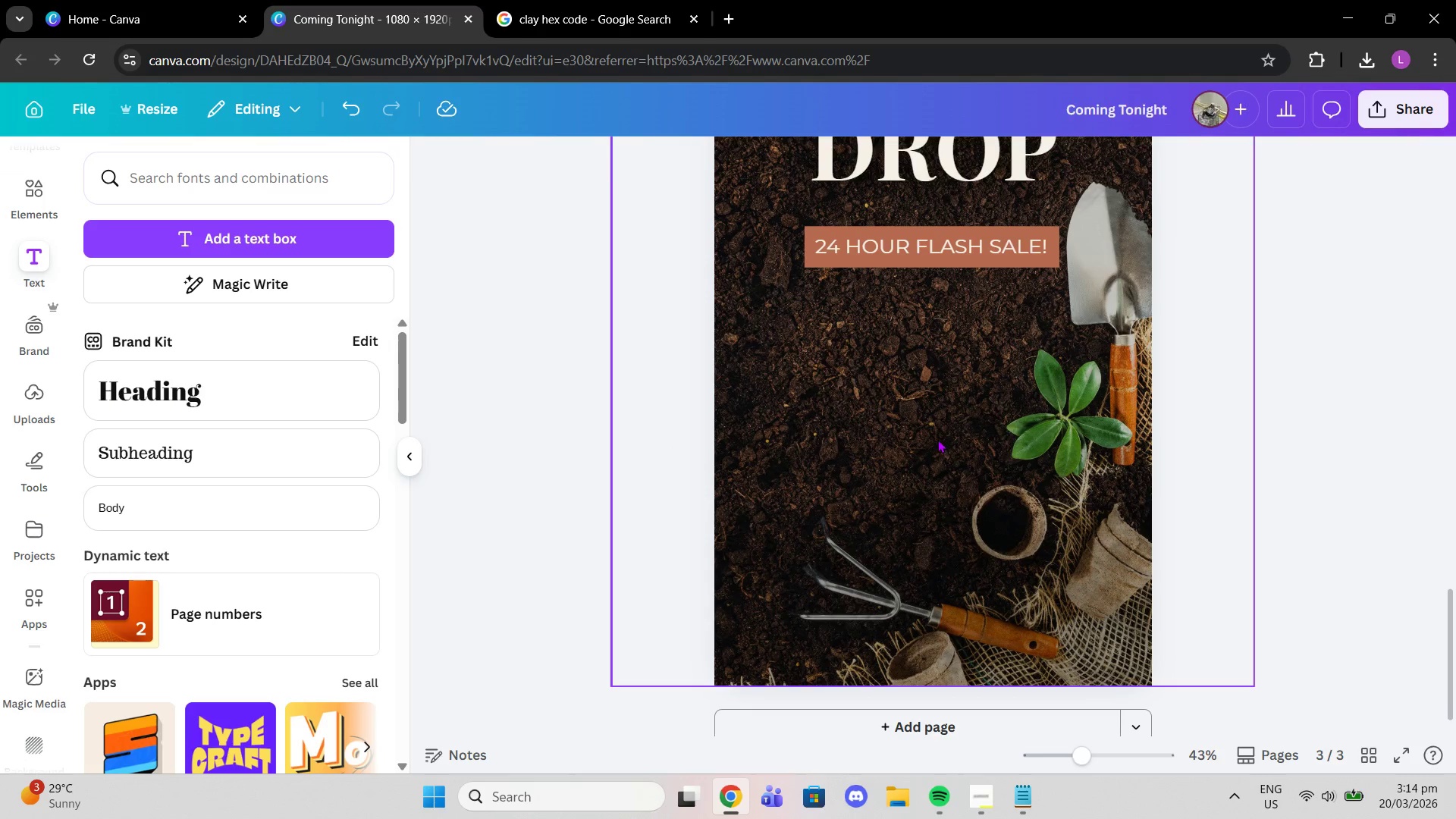 
scroll: coordinate [872, 324], scroll_direction: up, amount: 1.0
 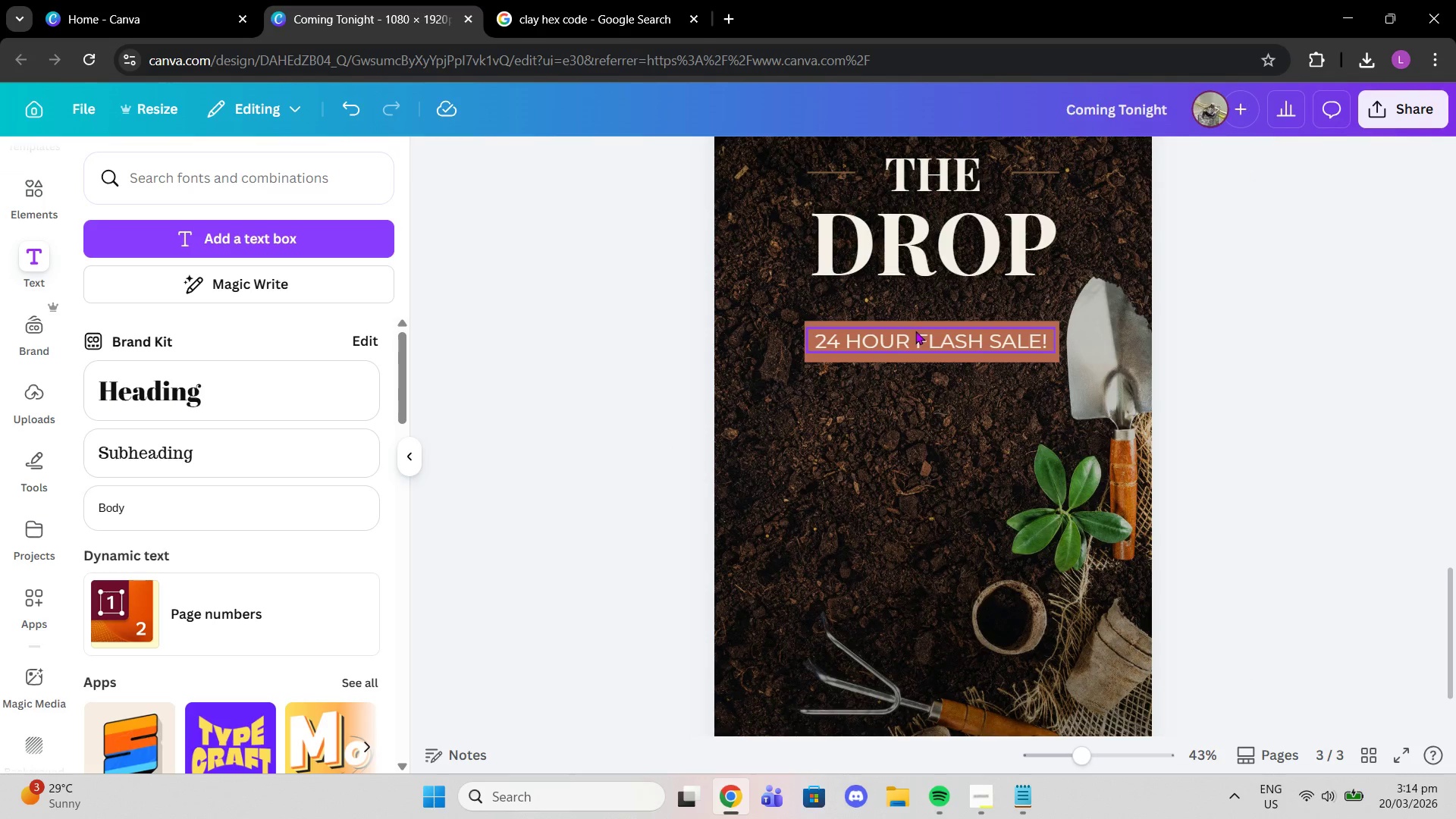 
key(Control+C)
 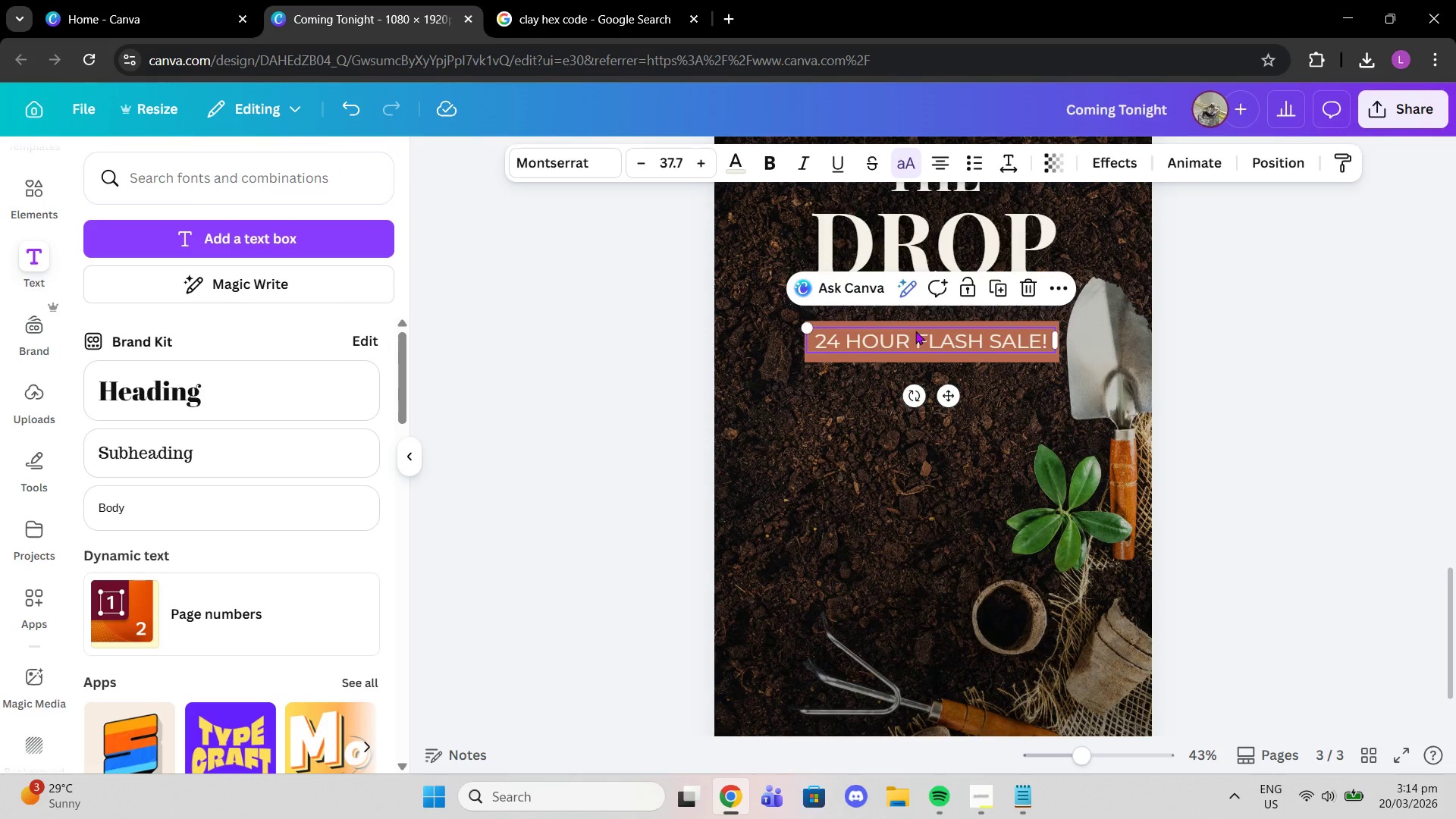 
key(Control+ControlLeft)
 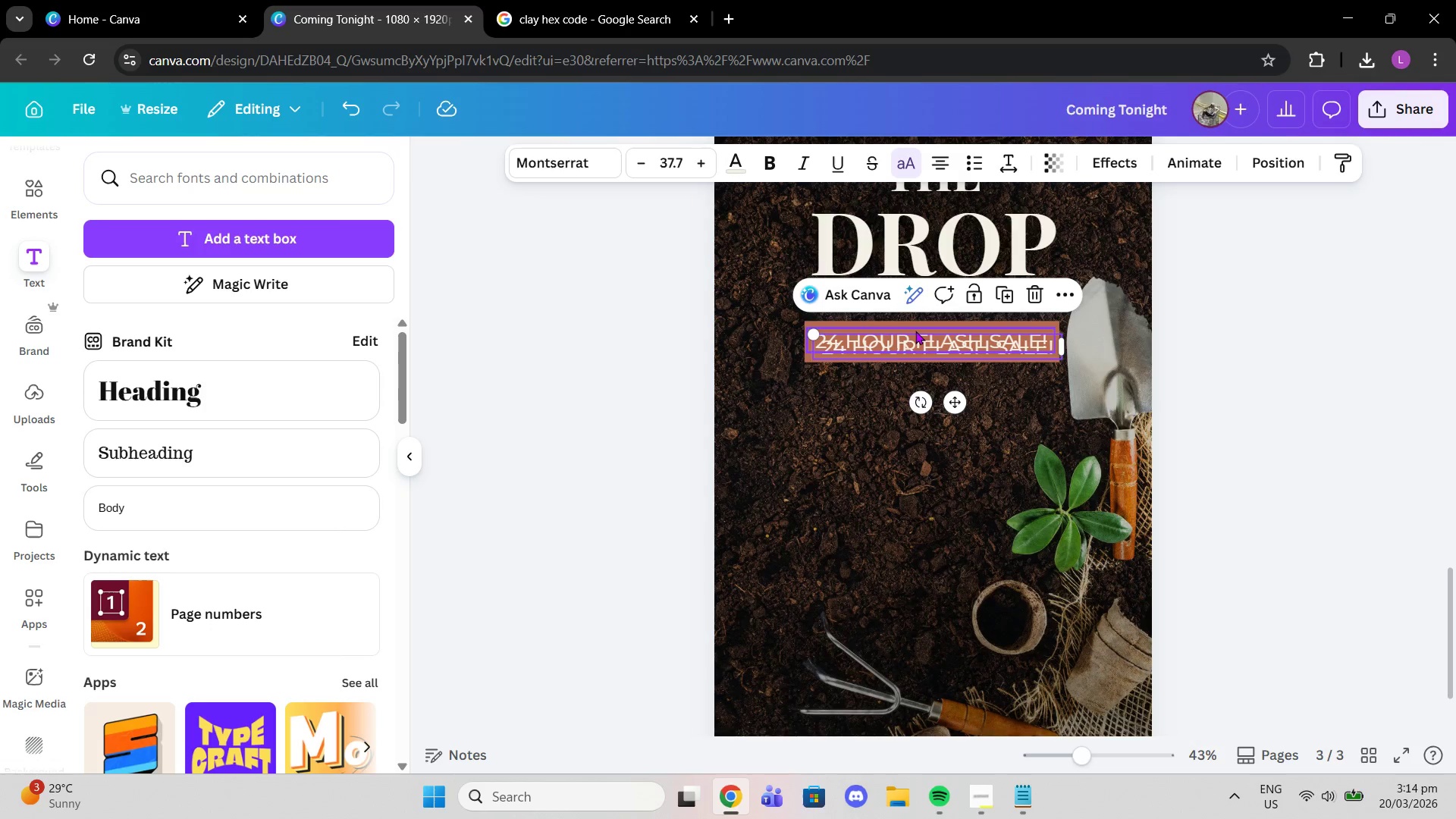 
key(Control+V)
 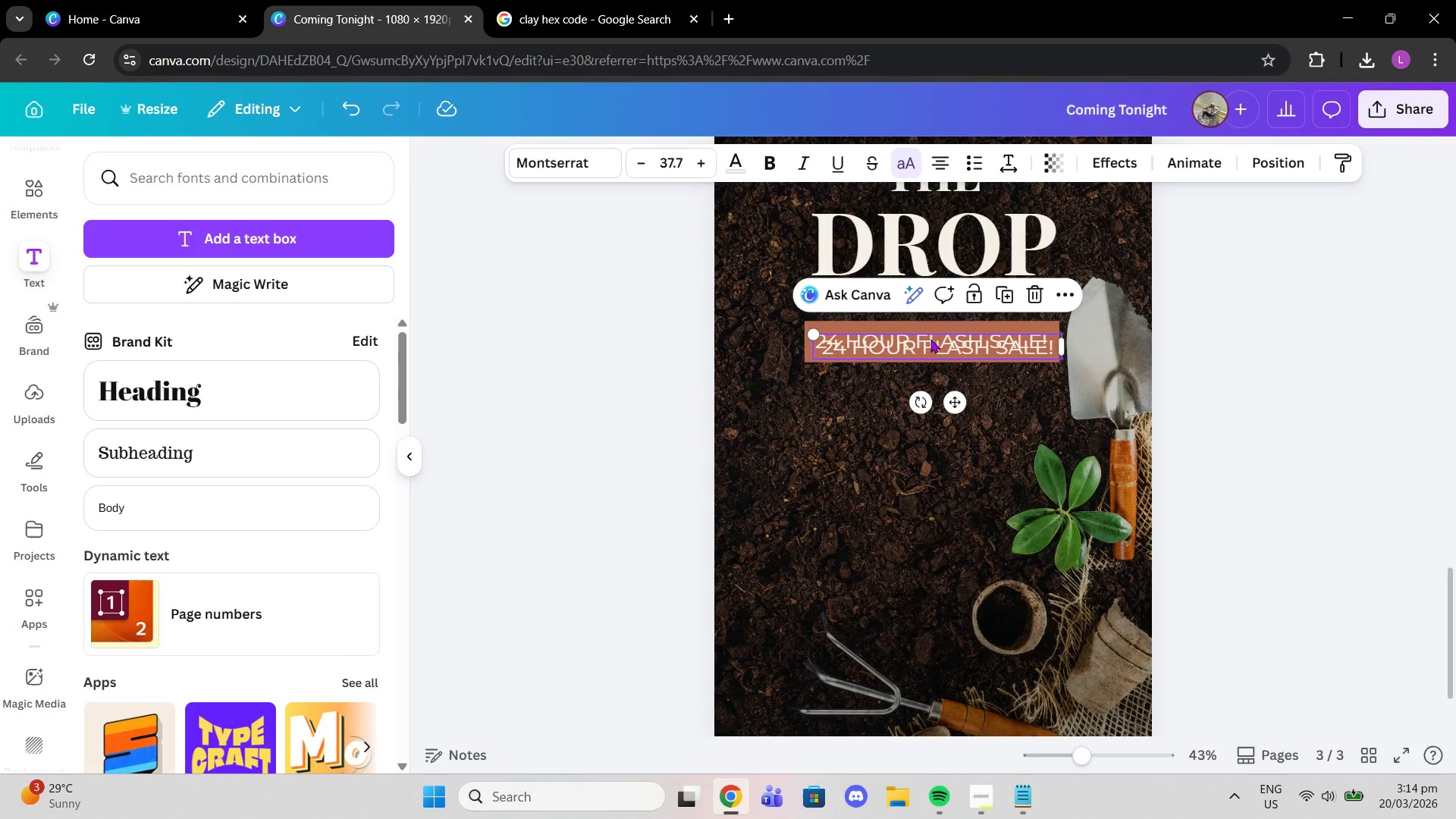 
left_click_drag(start_coordinate=[933, 340], to_coordinate=[926, 434])
 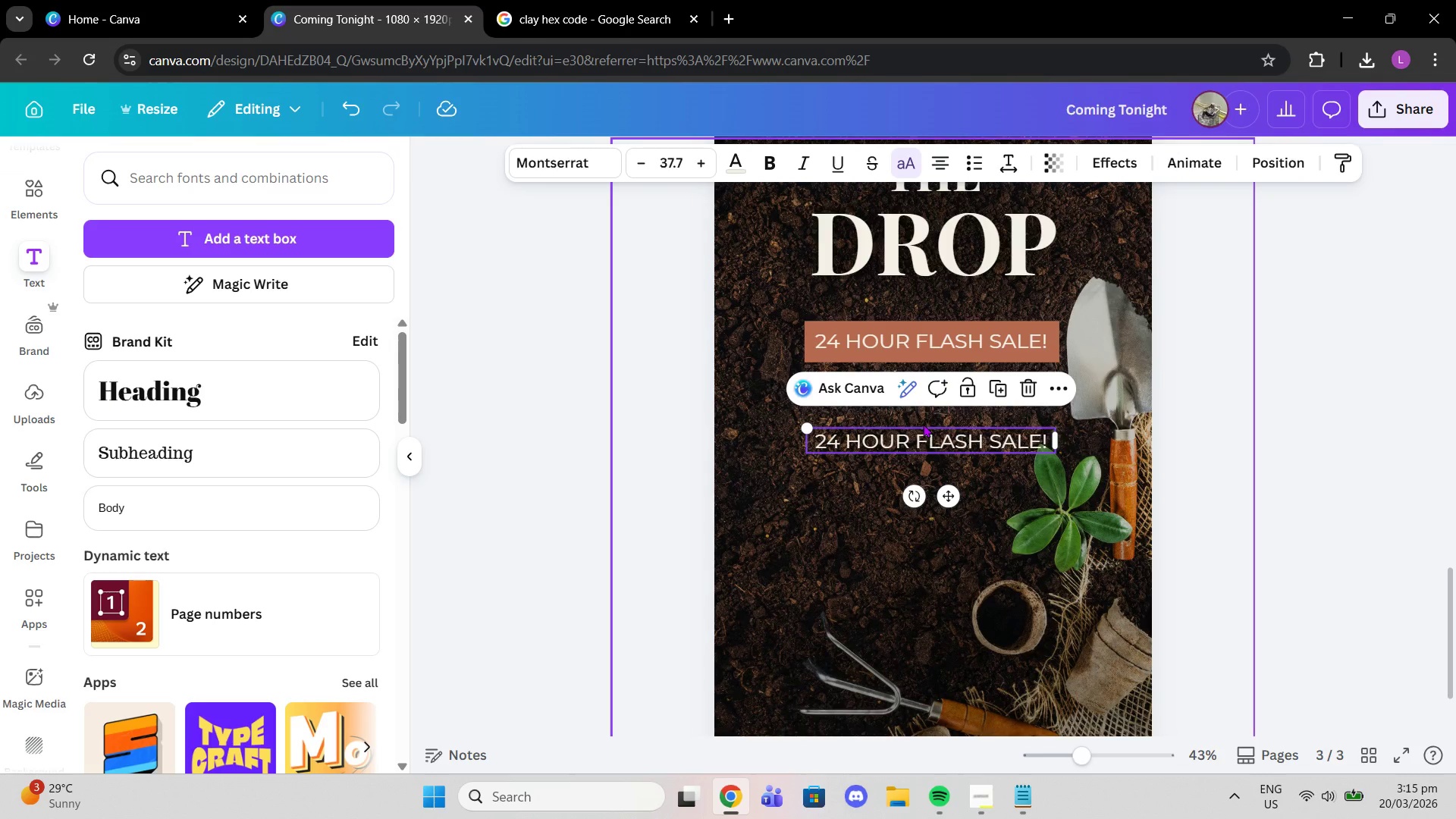 
wait(26.53)
 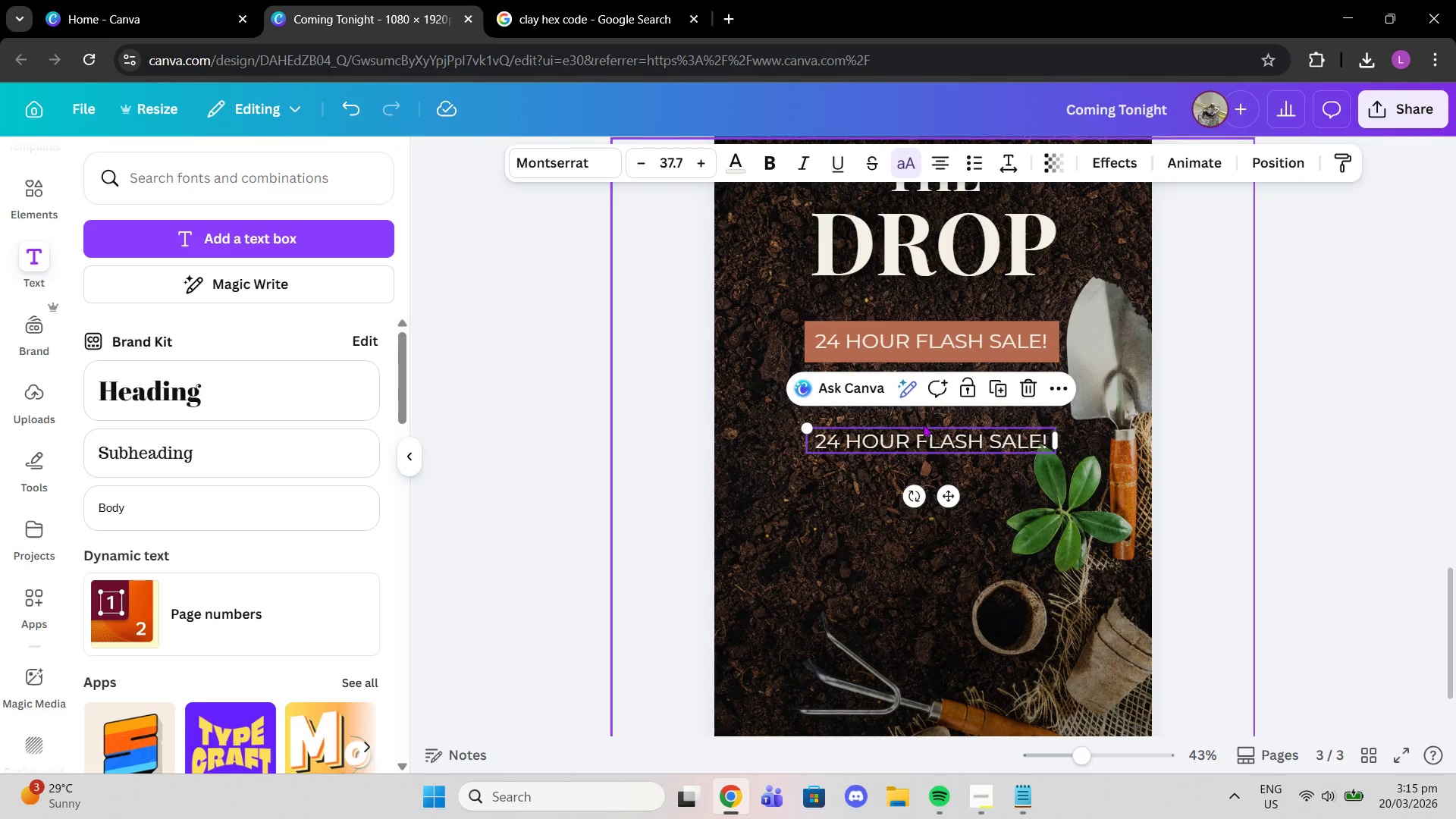 
scroll: coordinate [1228, 629], scroll_direction: up, amount: 22.0
 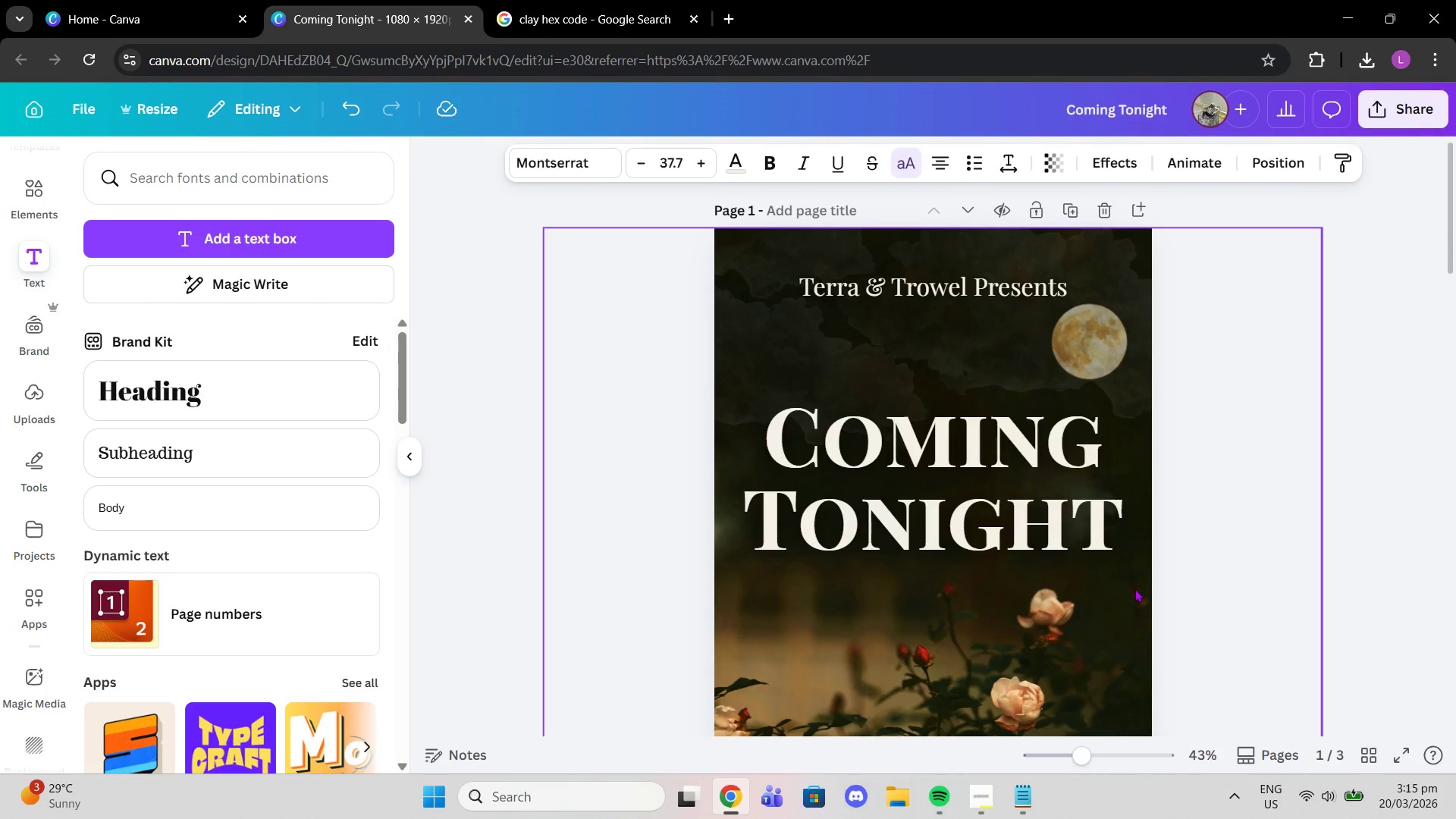 
scroll: coordinate [1138, 529], scroll_direction: down, amount: 20.0
 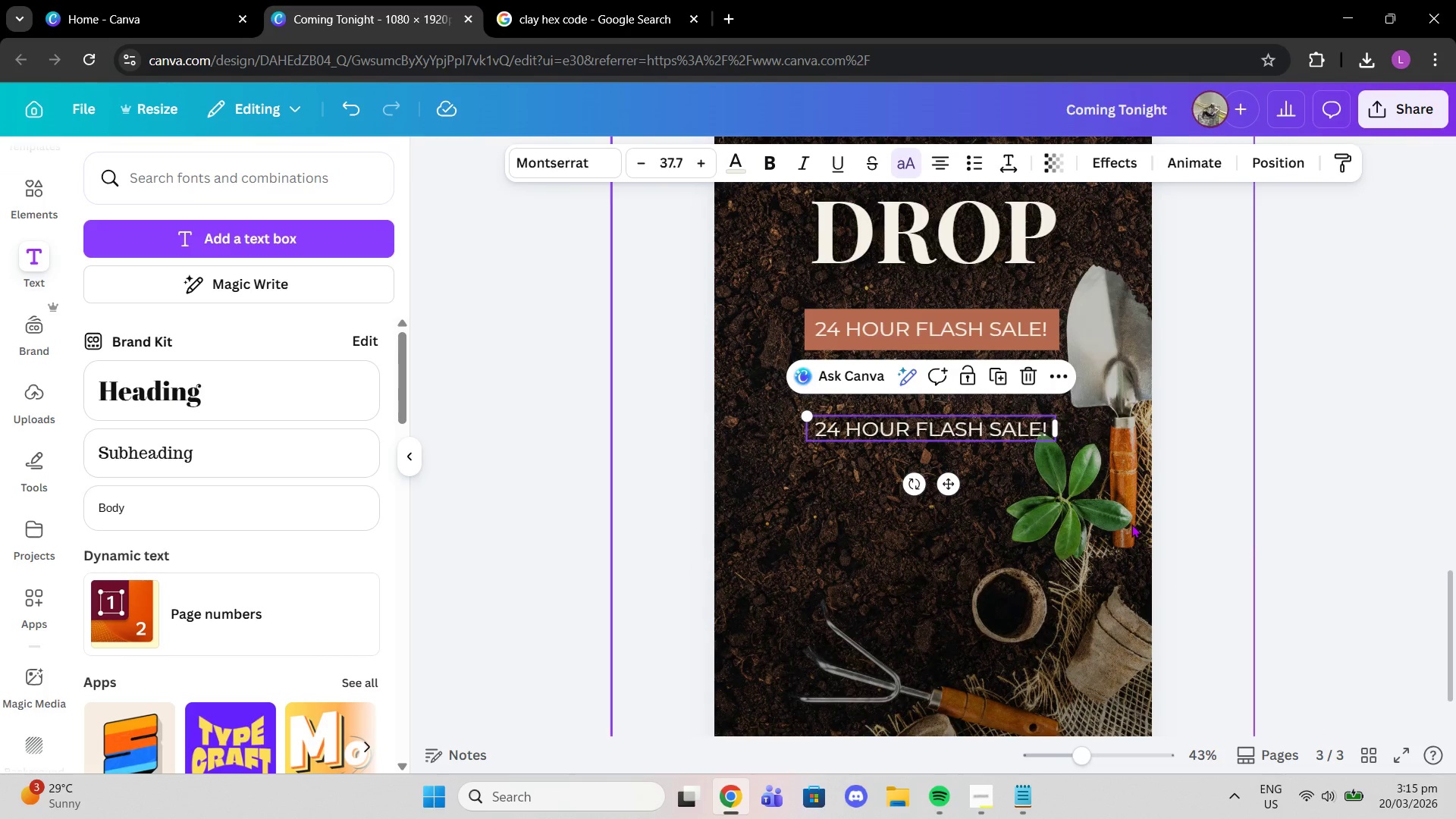 
scroll: coordinate [1131, 523], scroll_direction: down, amount: 2.0
 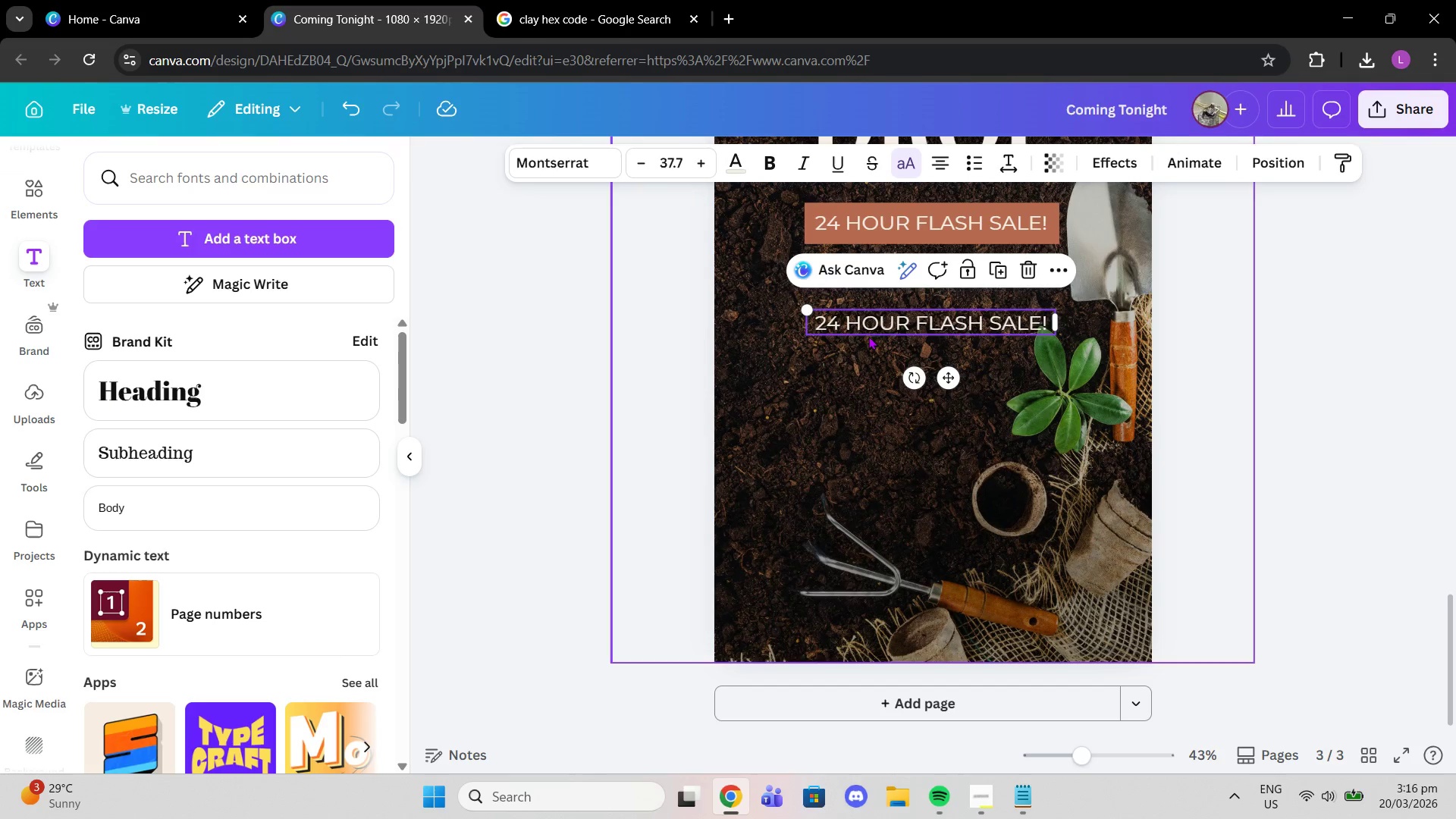 
wait(42.28)
 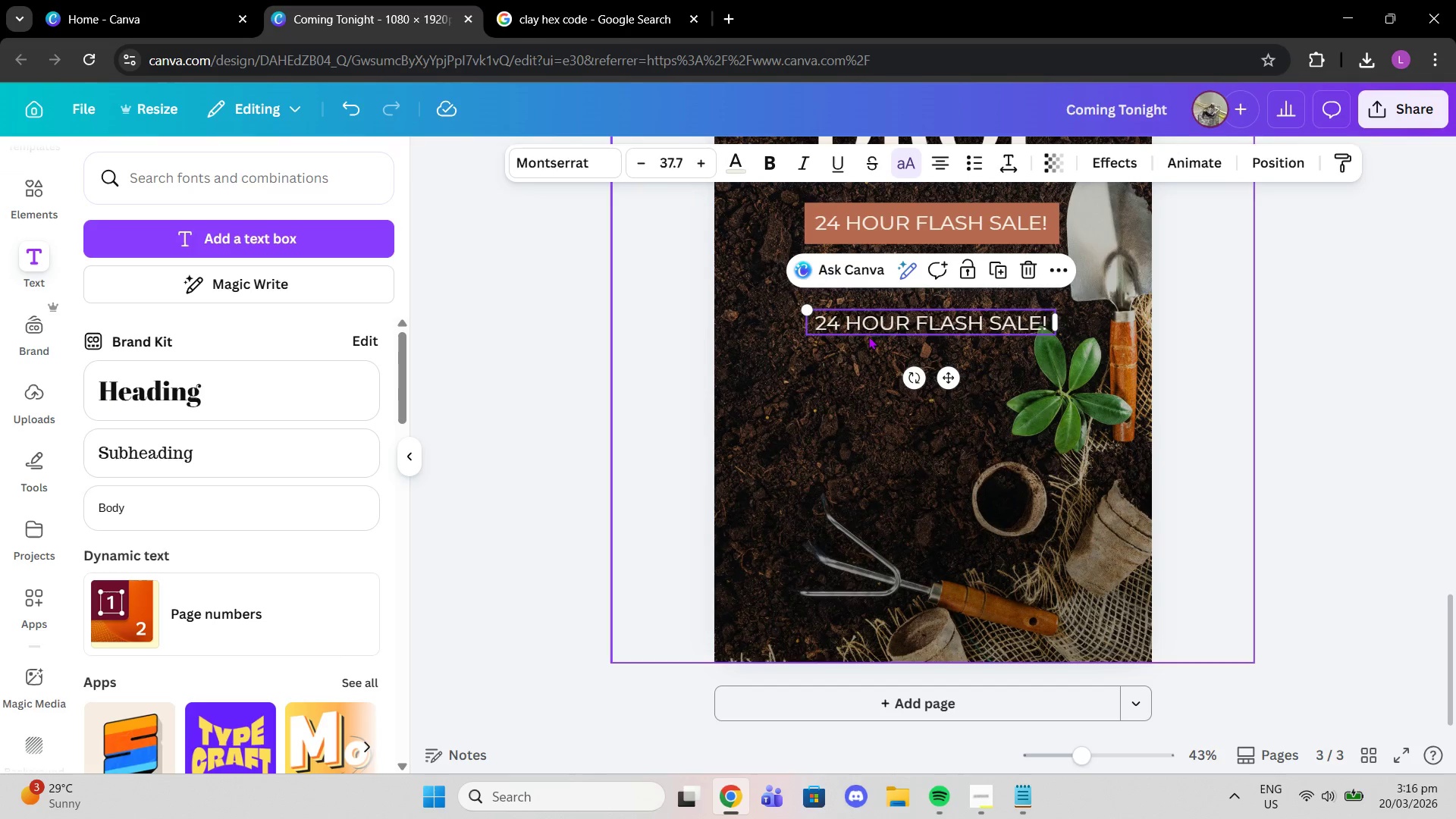 
scroll: coordinate [952, 497], scroll_direction: up, amount: 11.0
 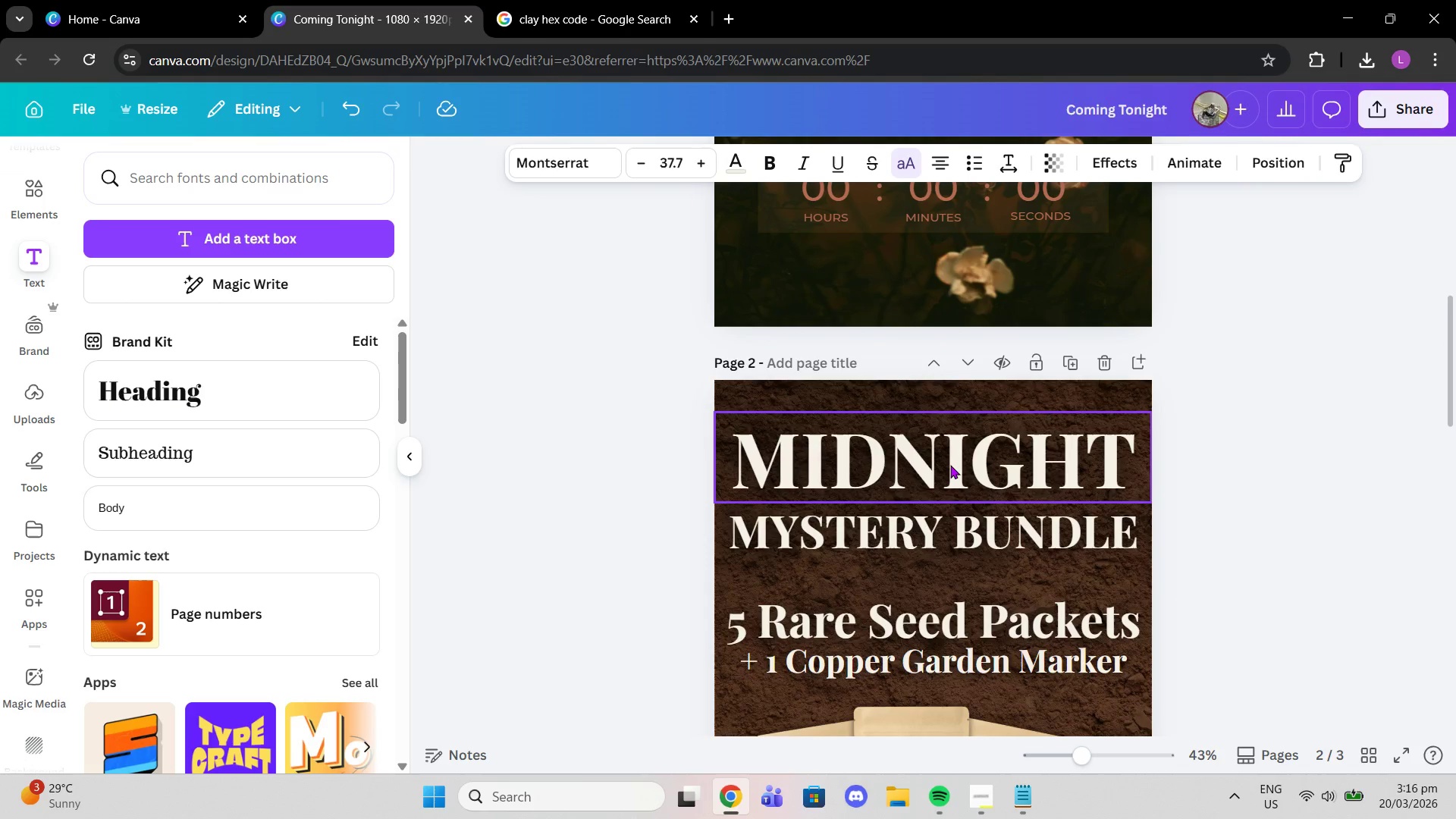 
wait(6.27)
 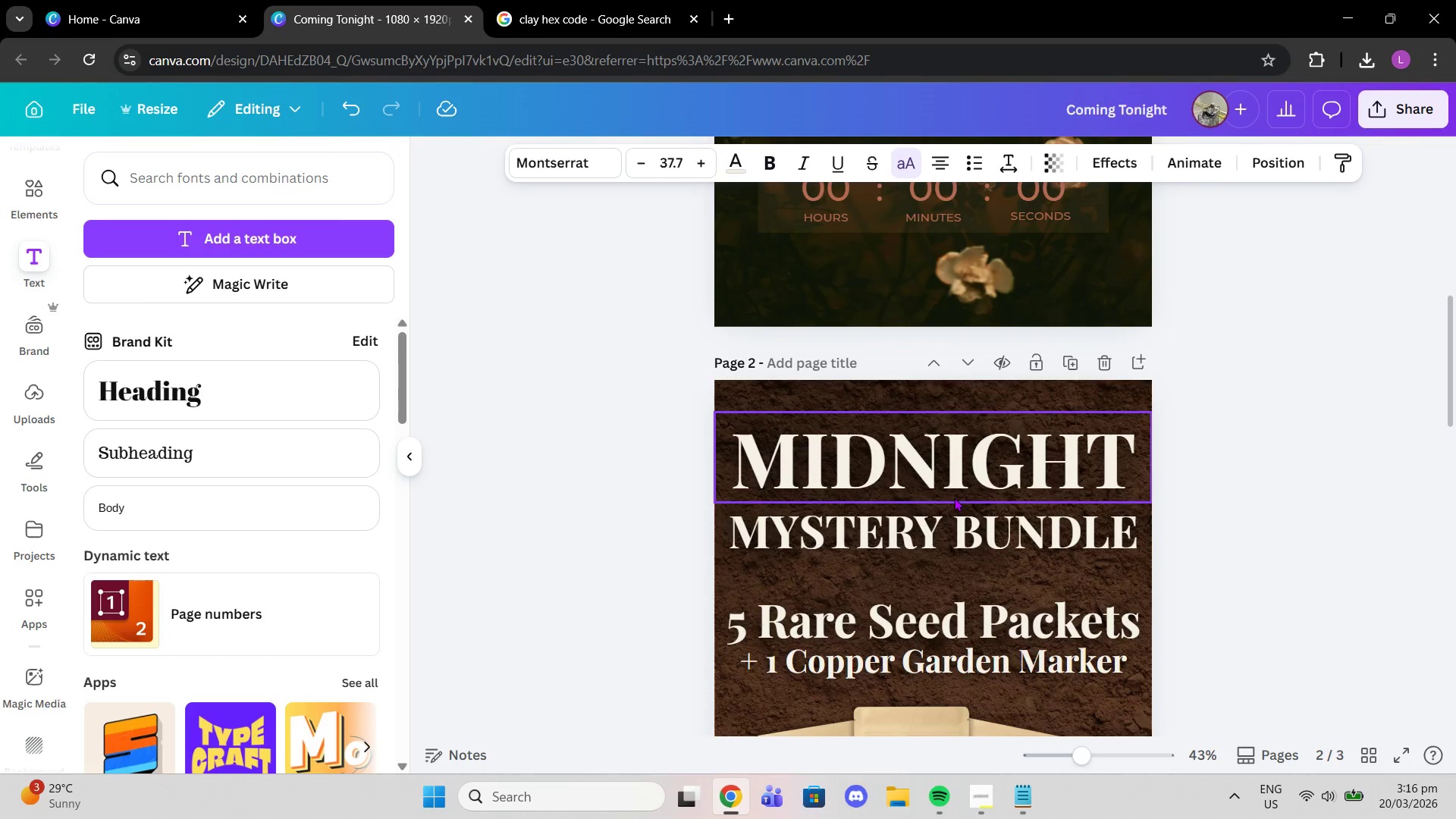 
scroll: coordinate [938, 556], scroll_direction: up, amount: 15.0
 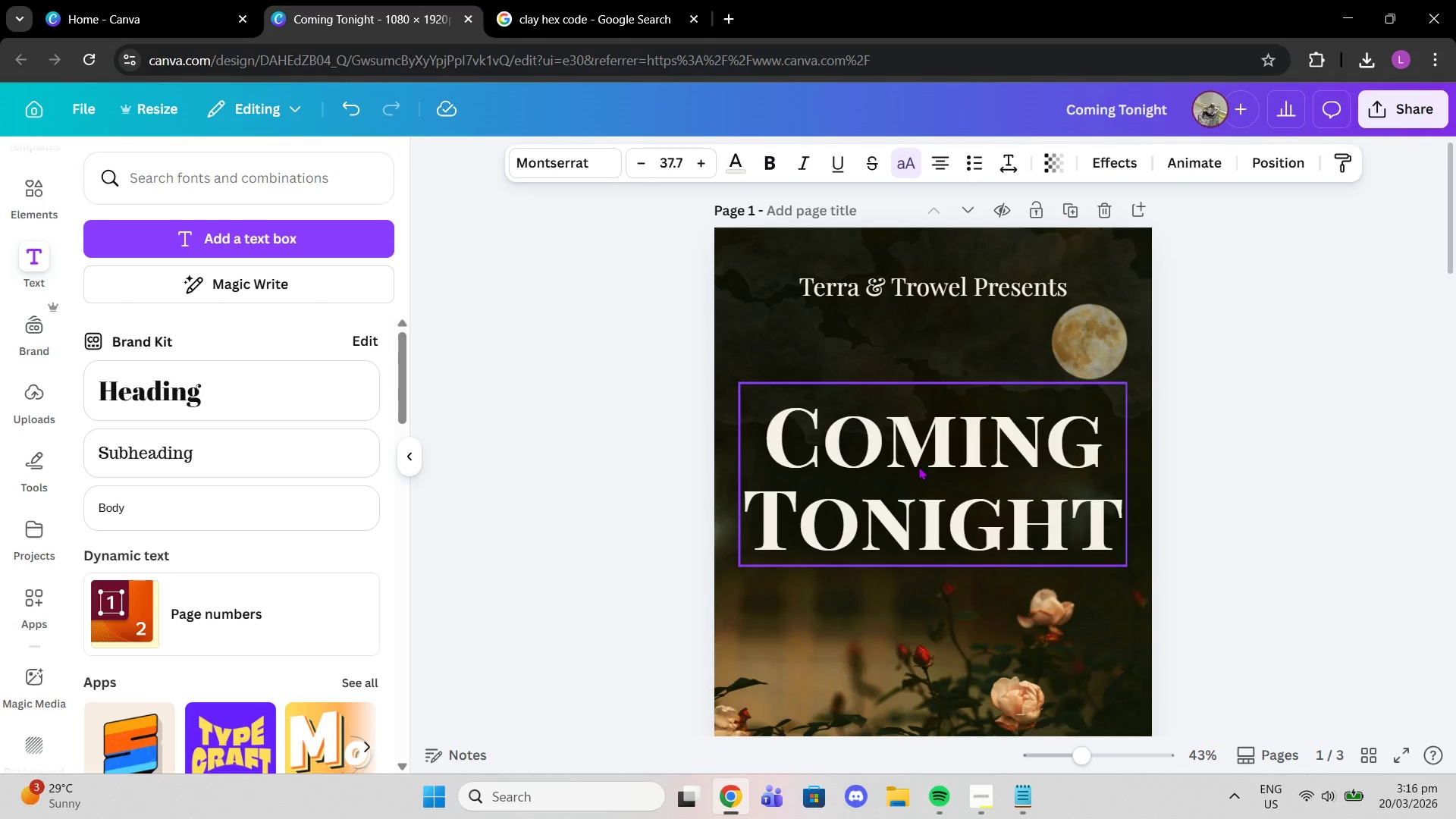 
left_click([918, 466])
 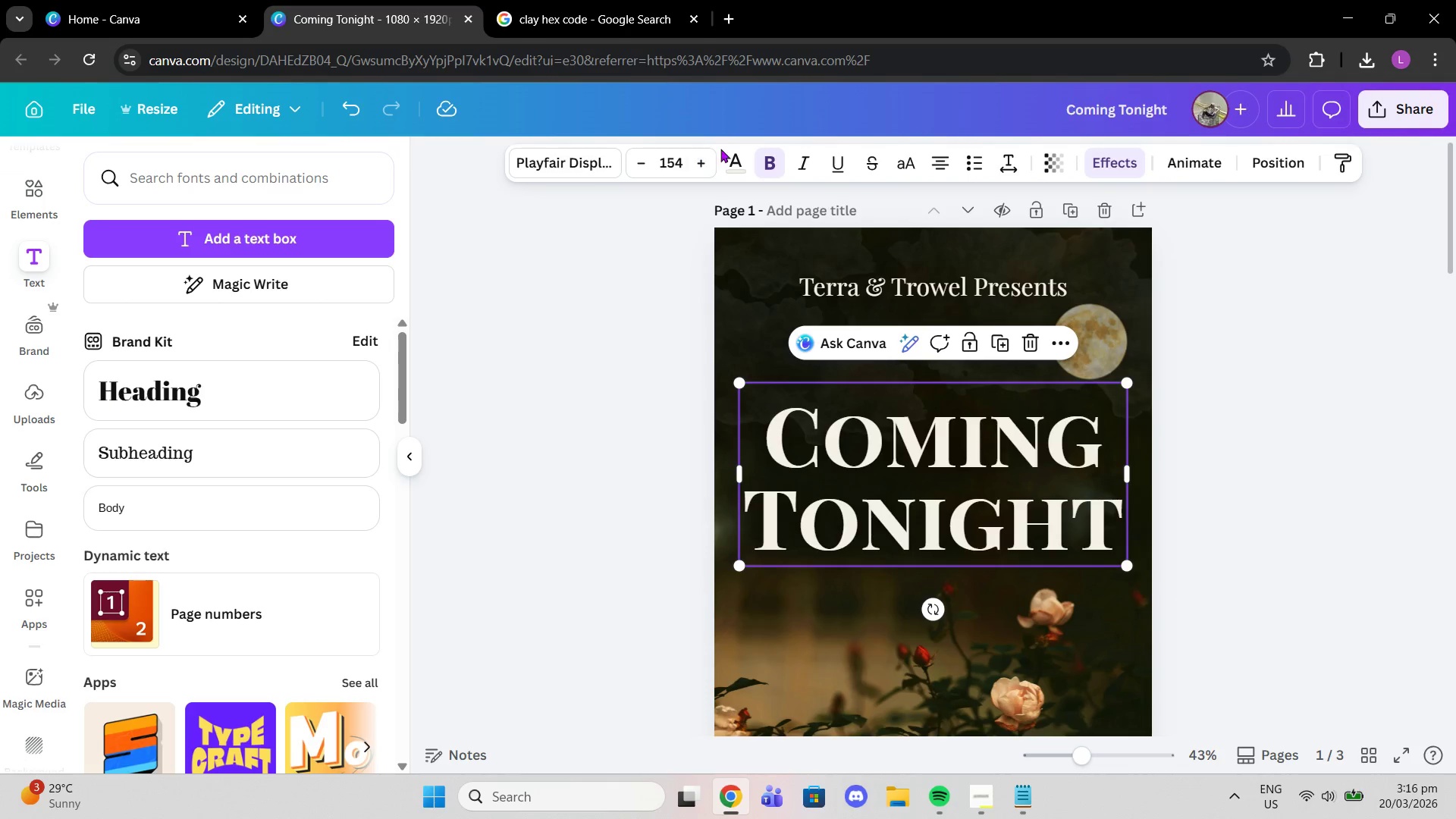 
left_click([733, 154])
 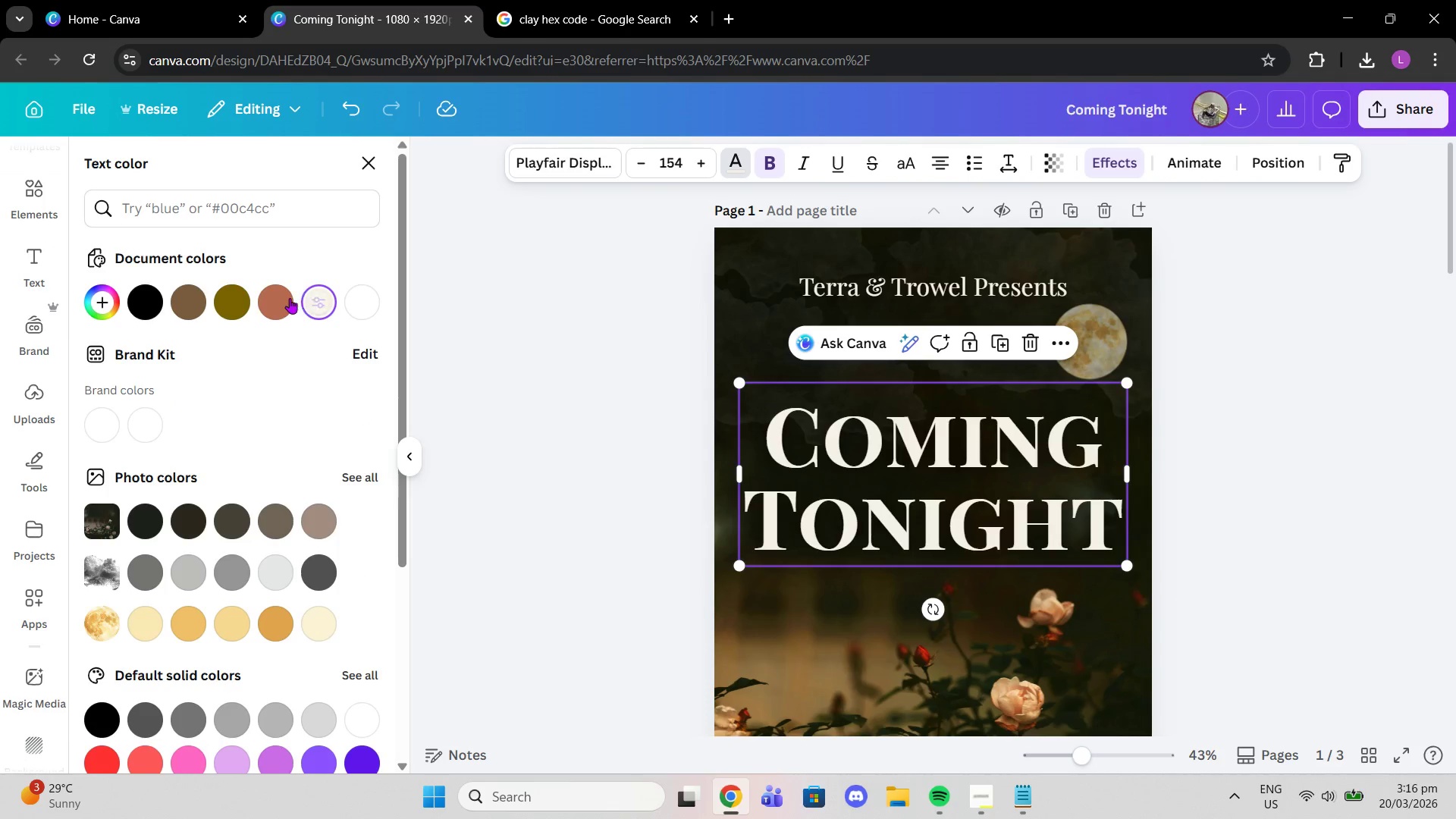 
left_click([280, 298])
 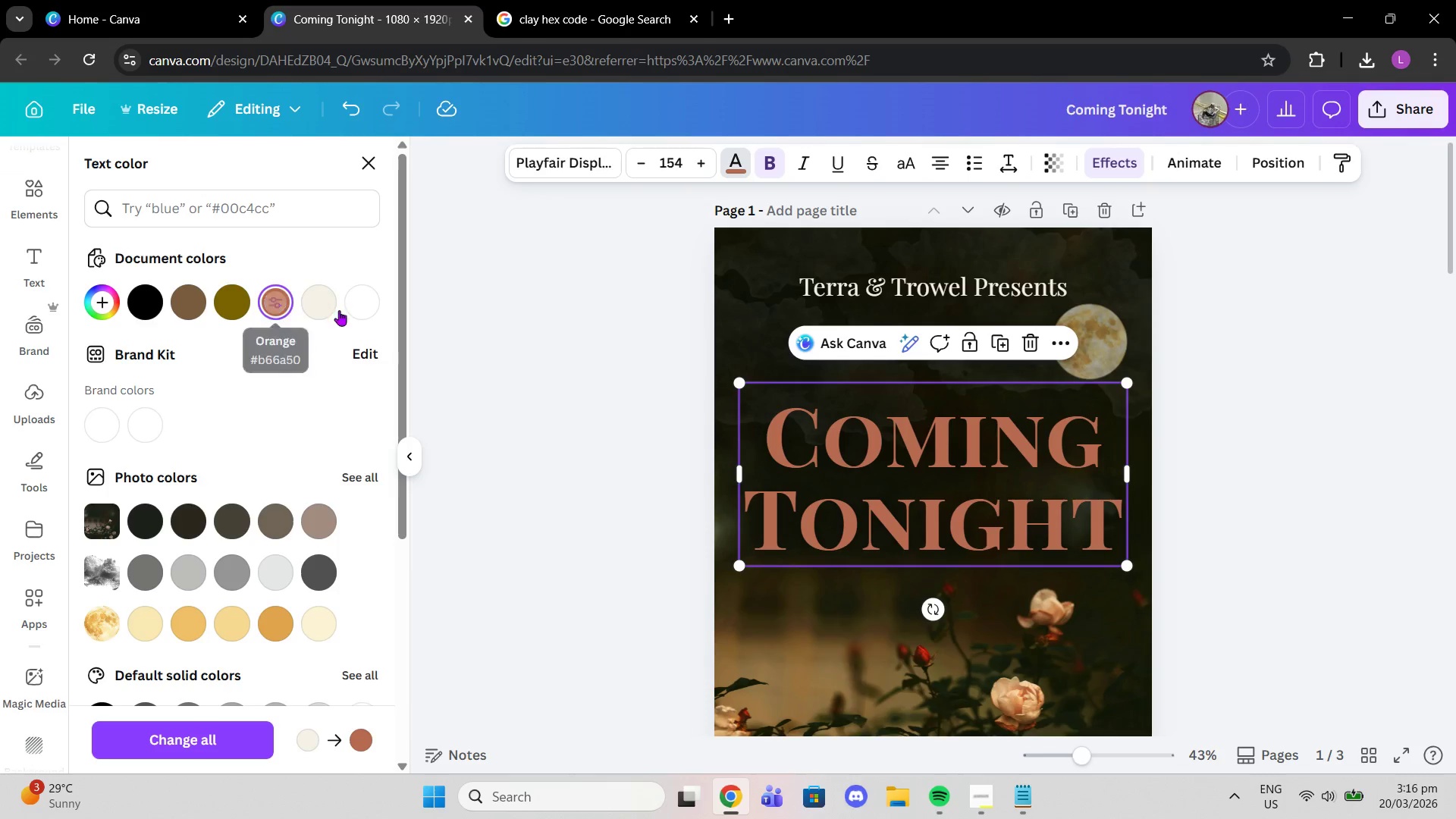 
left_click([319, 304])
 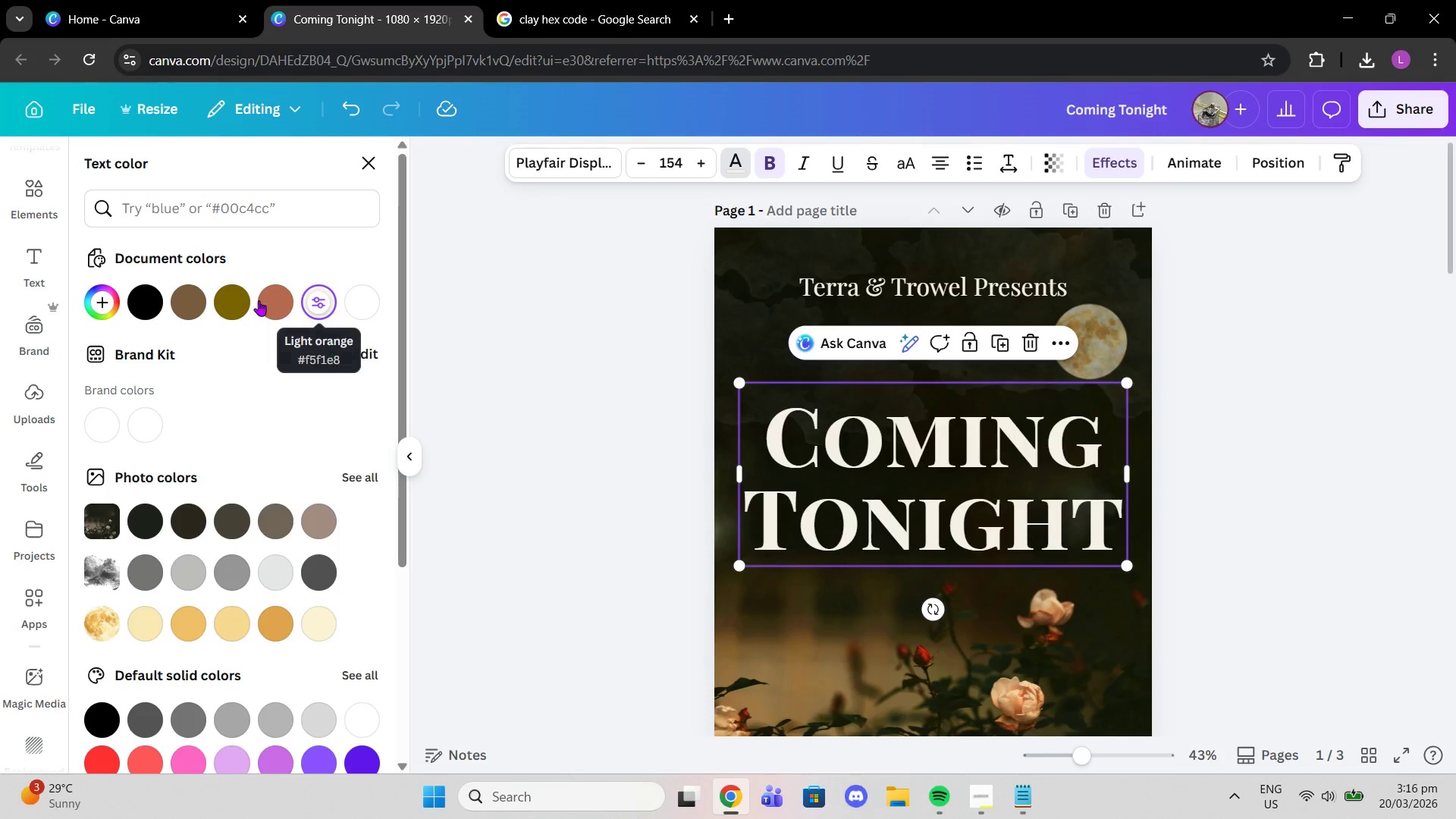 
left_click([88, 307])
 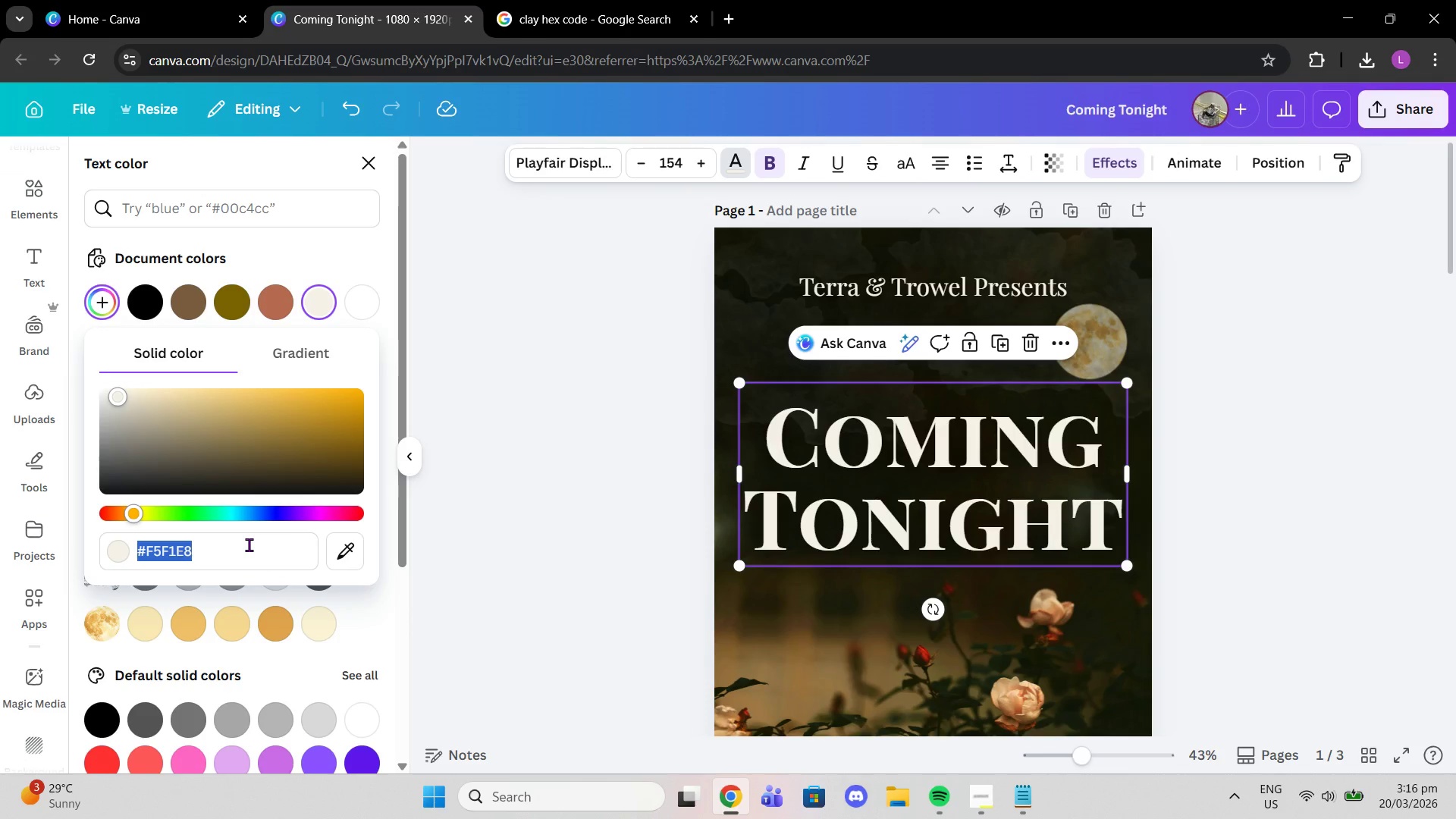 
type(7a5c3e)
 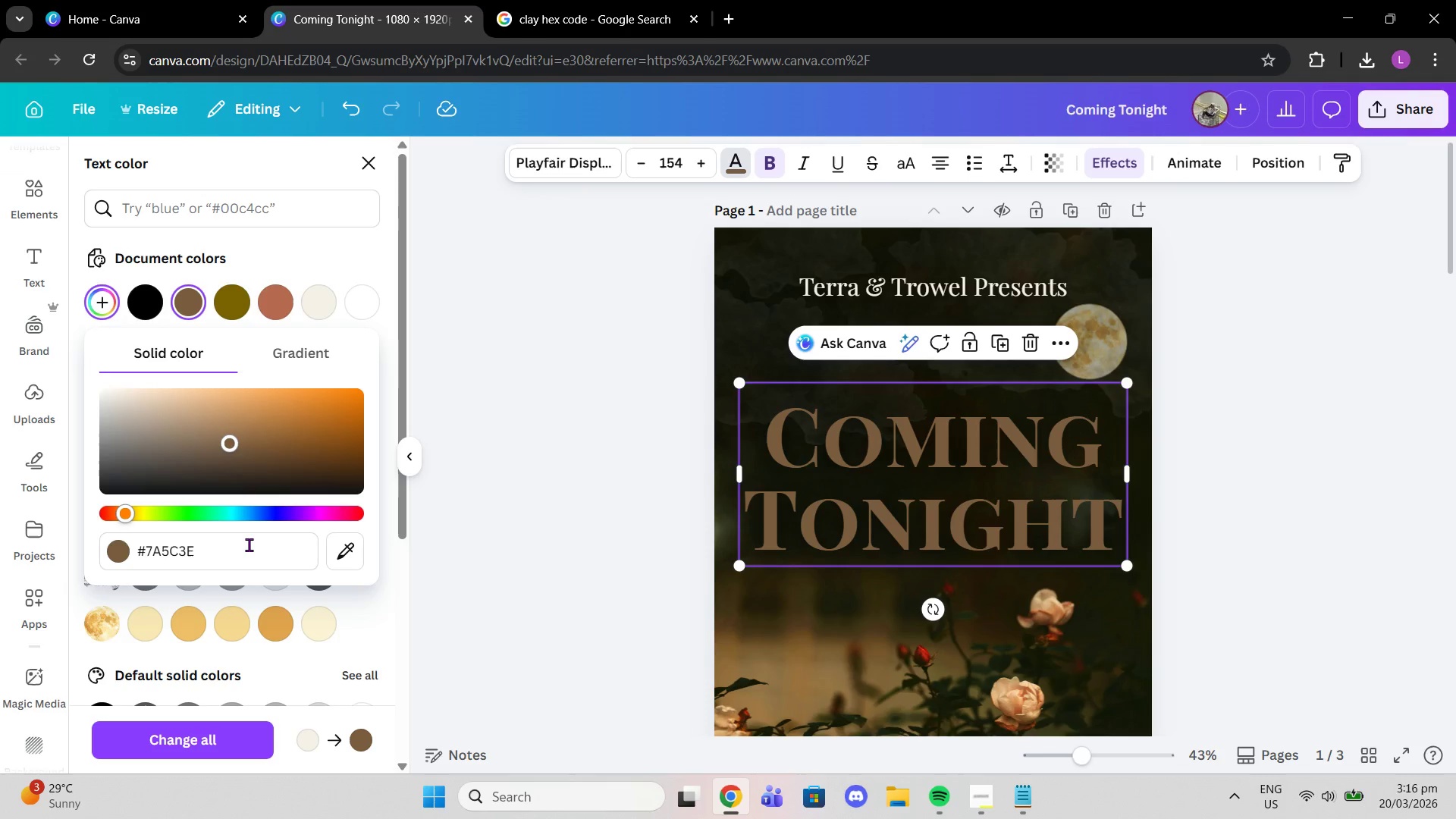 
key(Control+Z)
 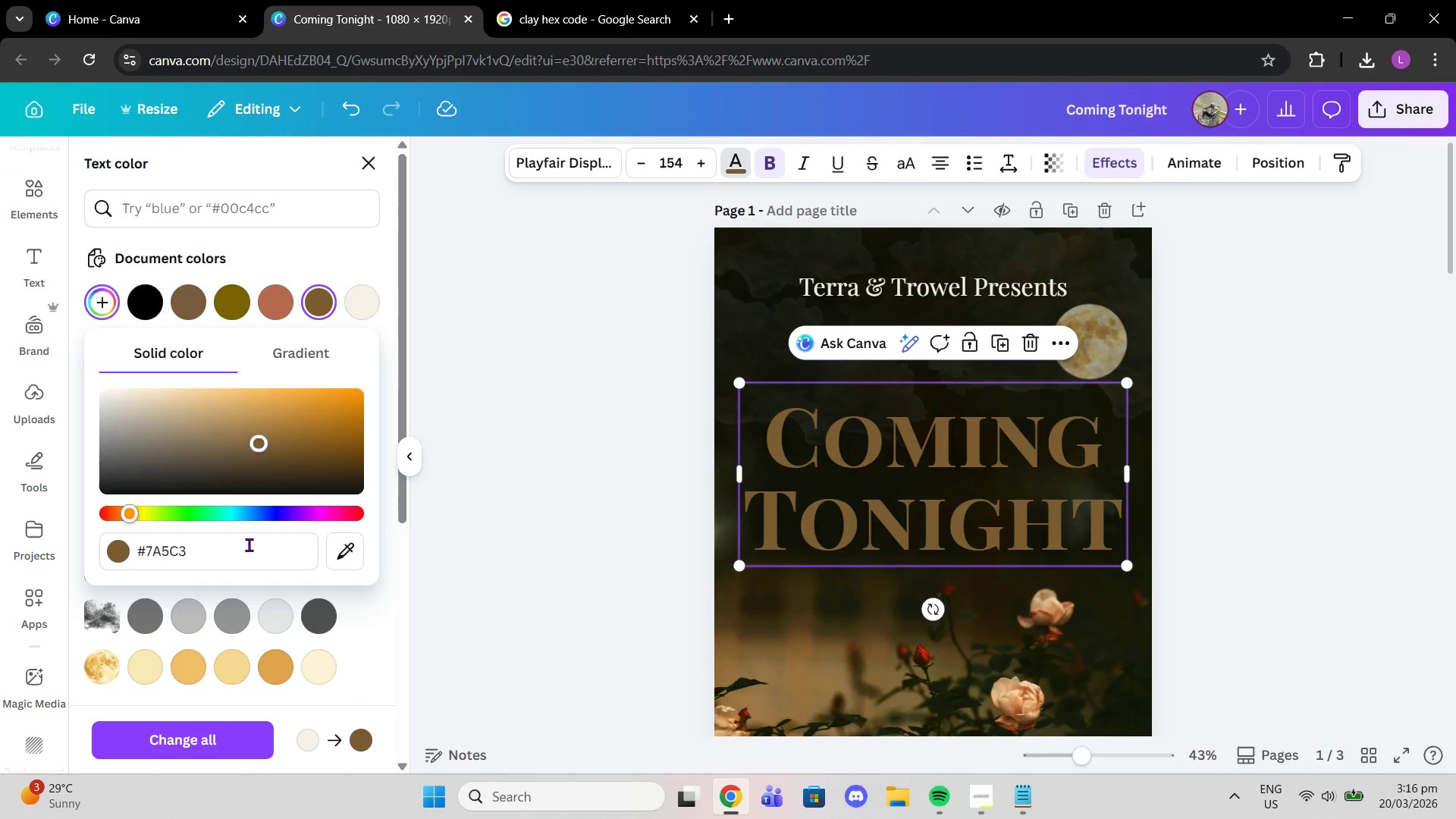 
hold_key(key=Z, duration=0.56)
 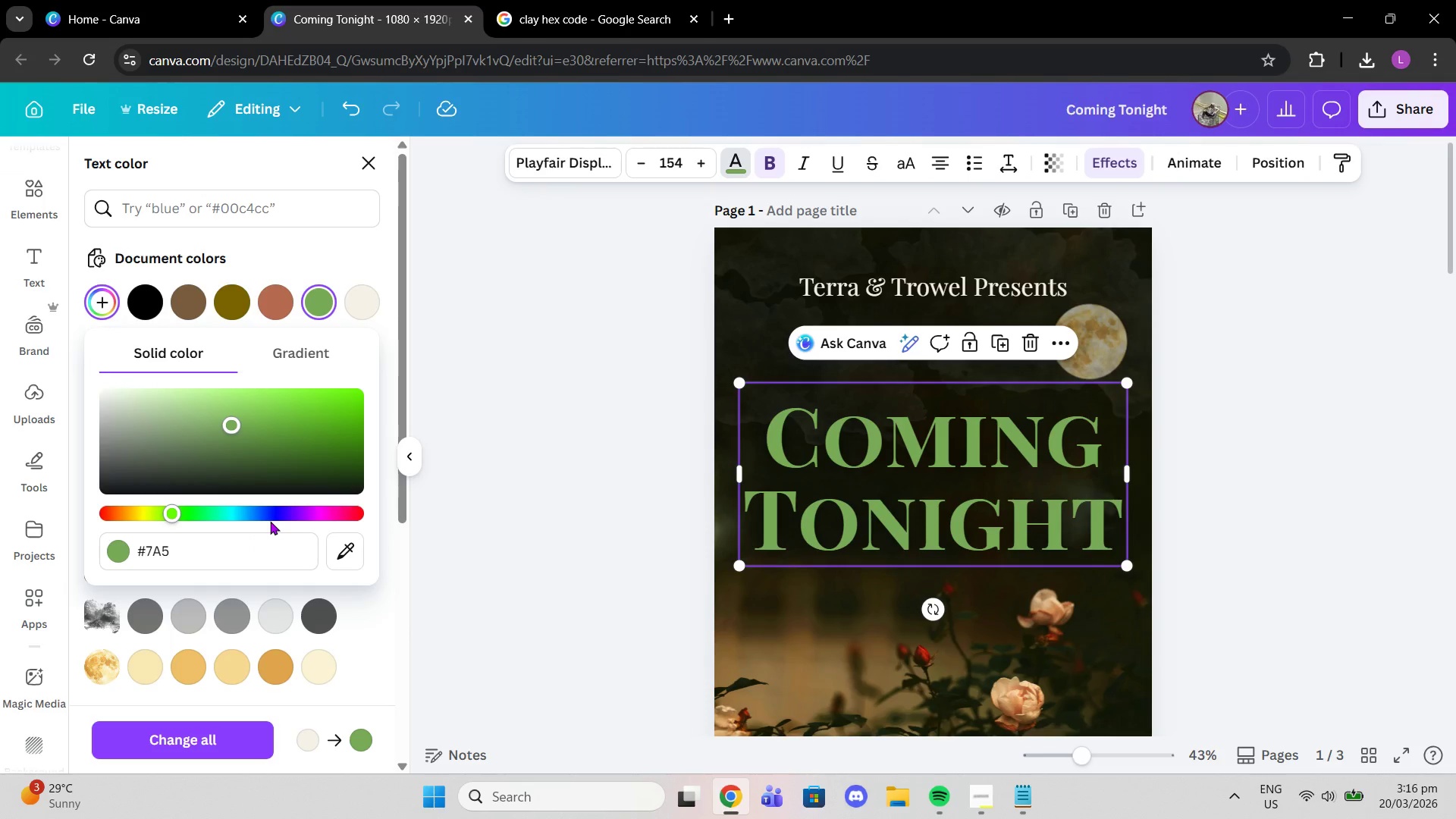 
key(Control+Z)
 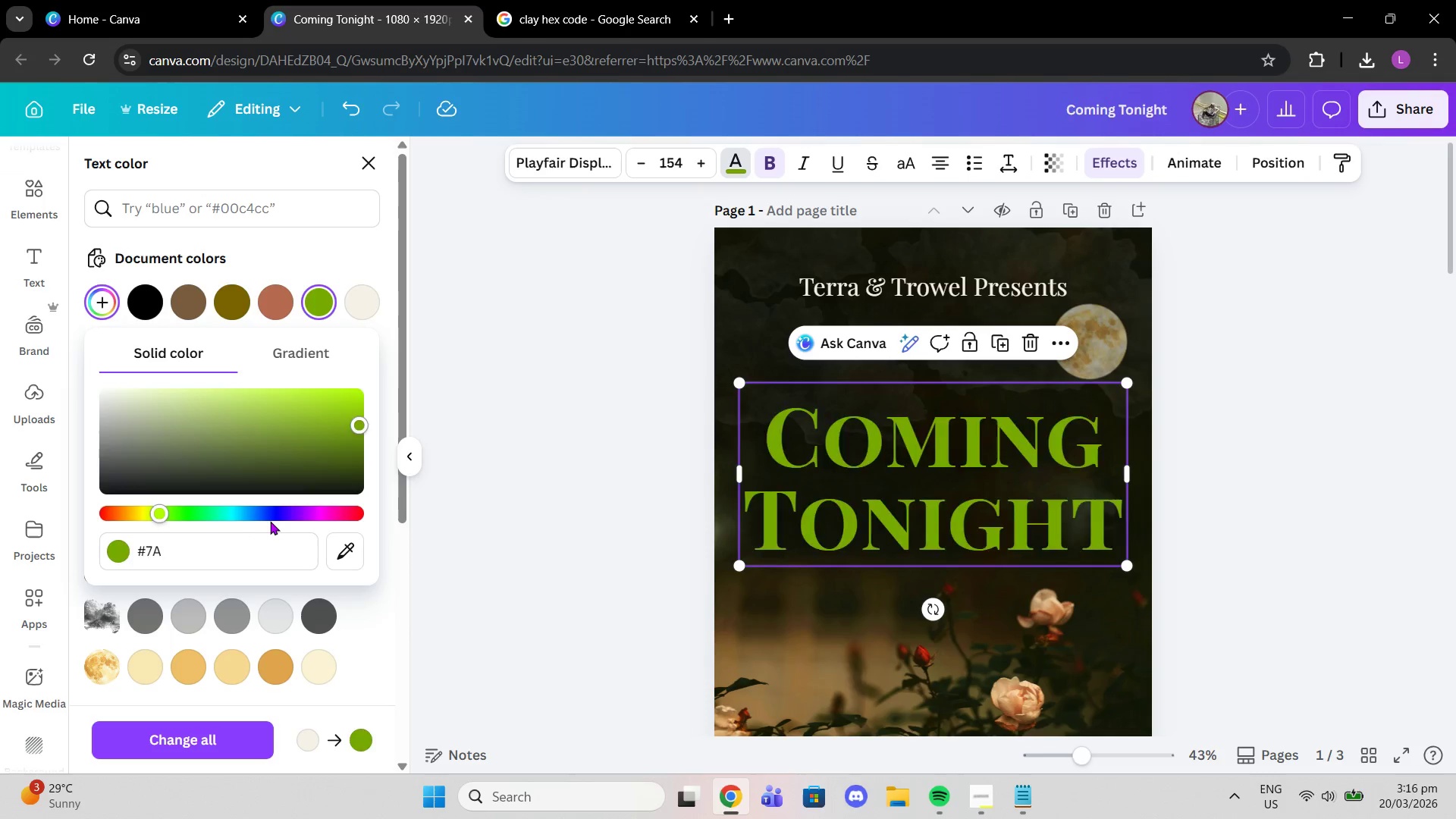 
key(Control+Z)
 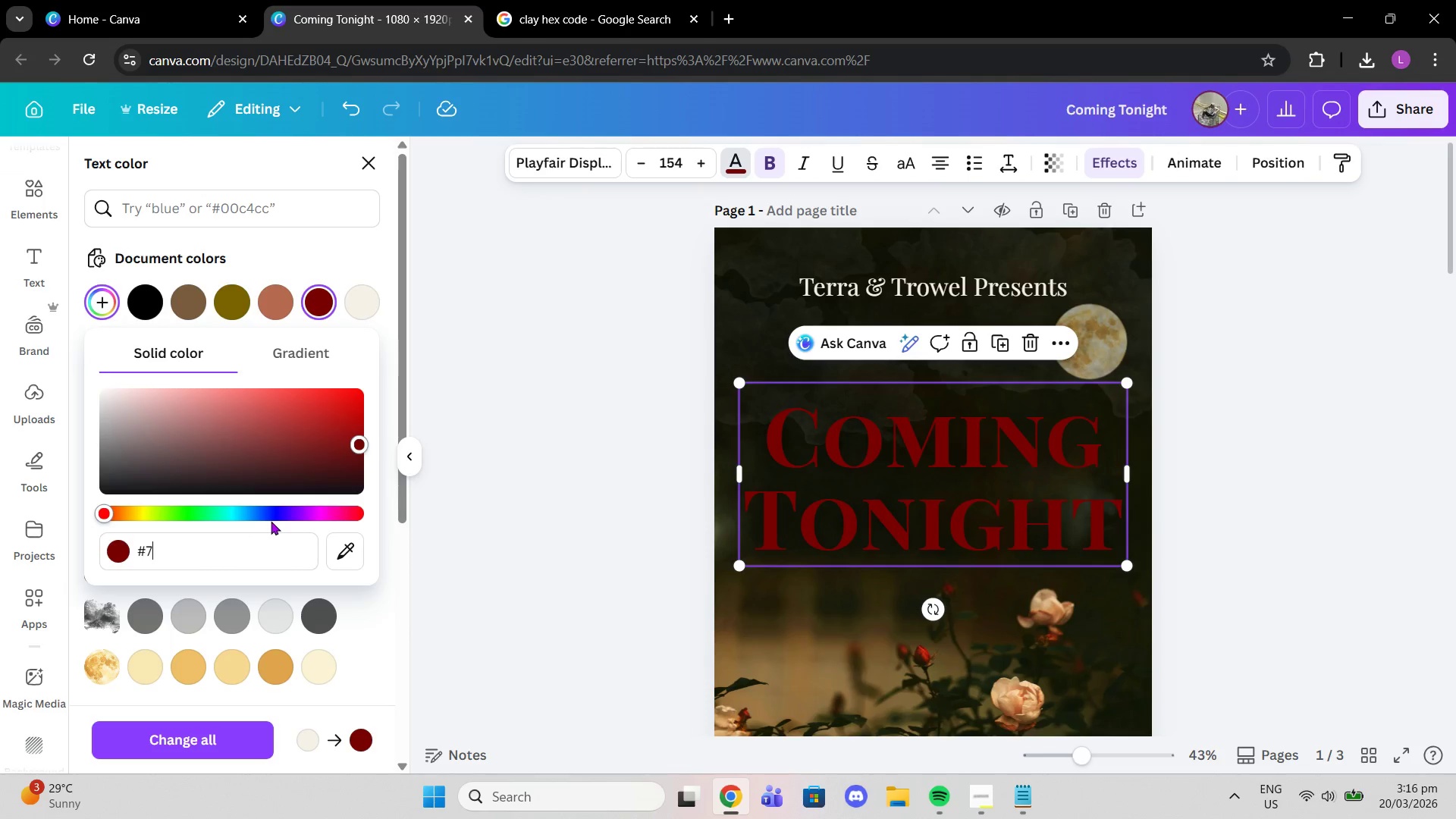 
key(Control+Z)
 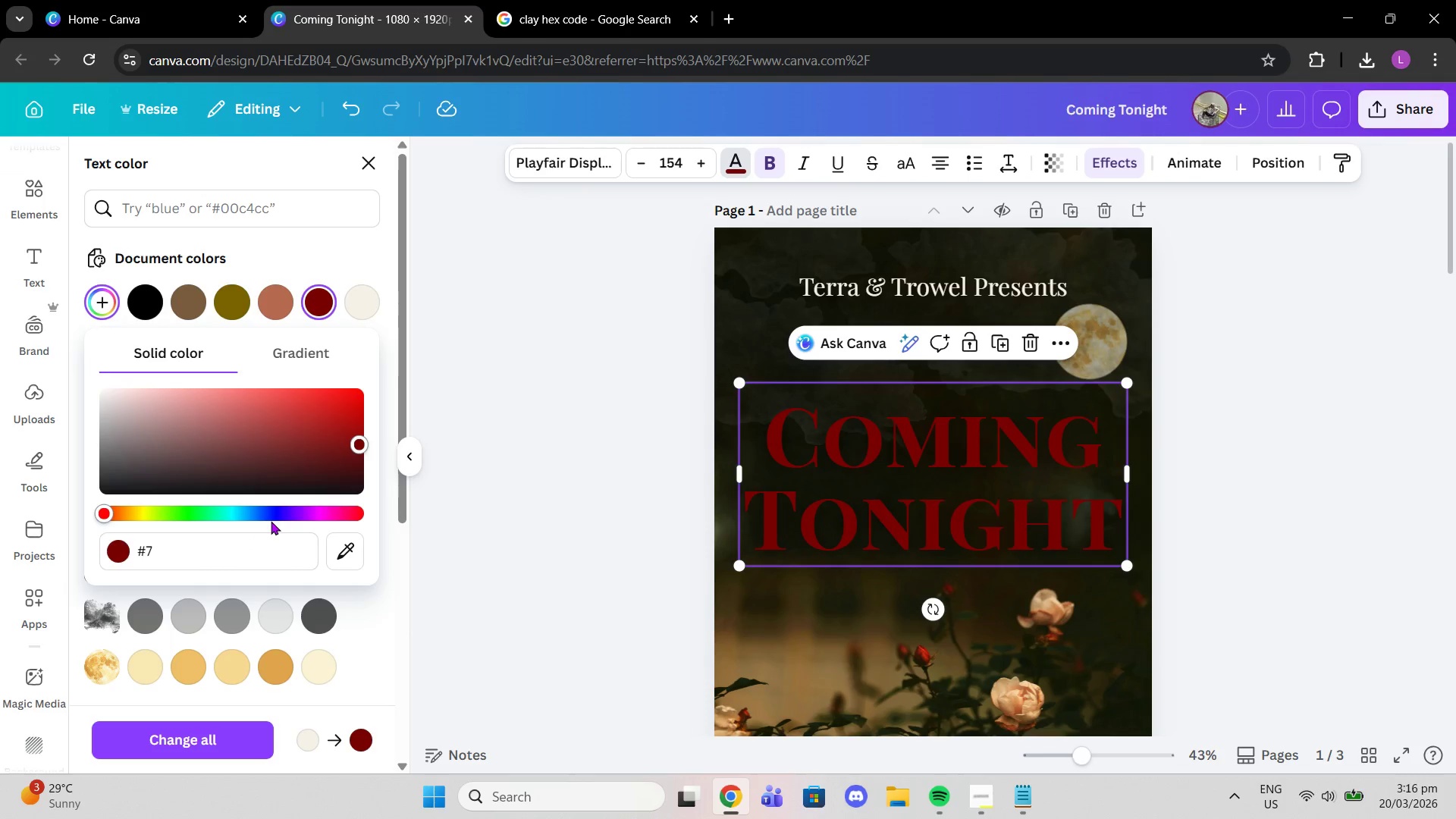 
key(Control+Z)
 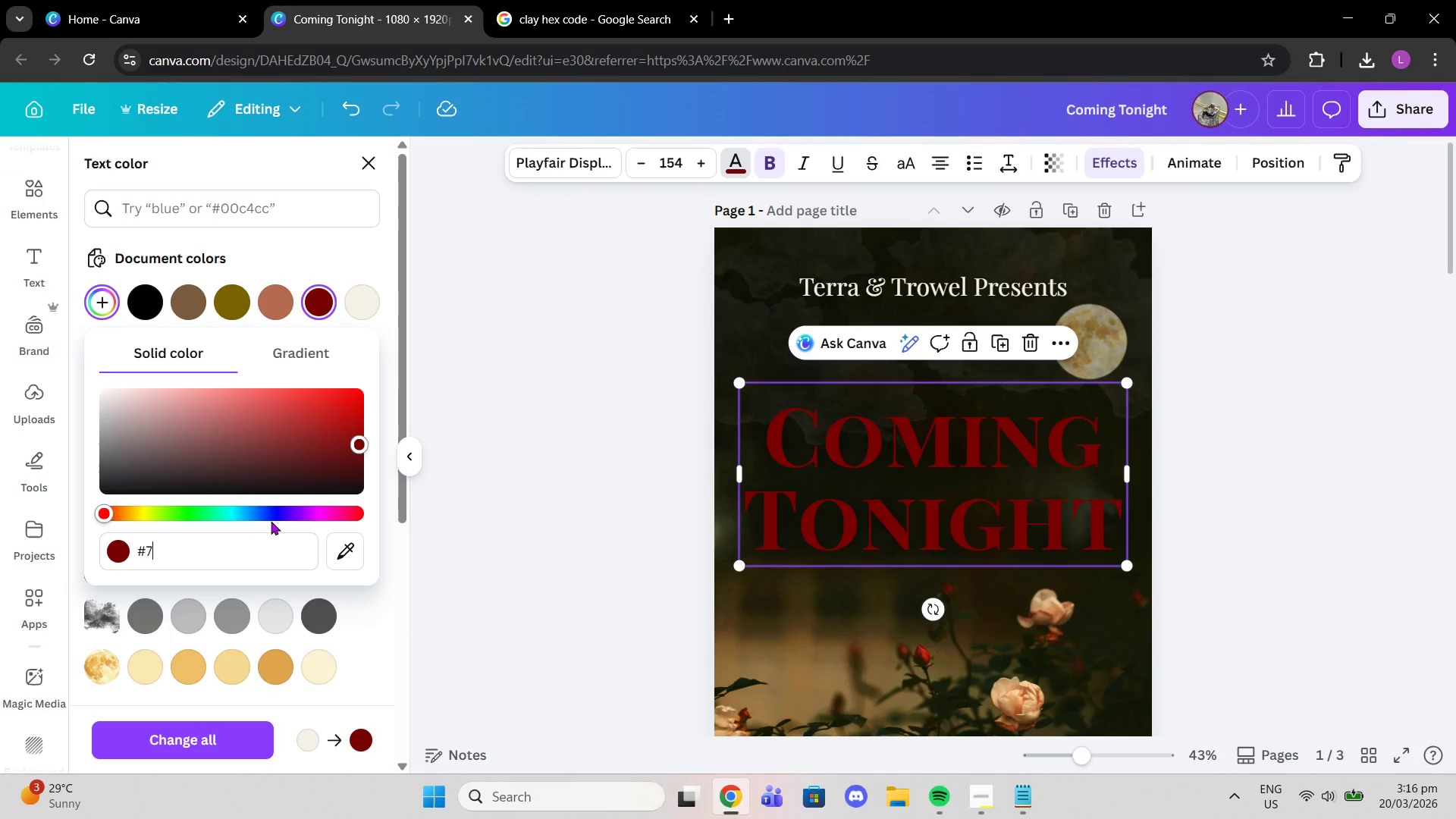 
key(Control+Z)
 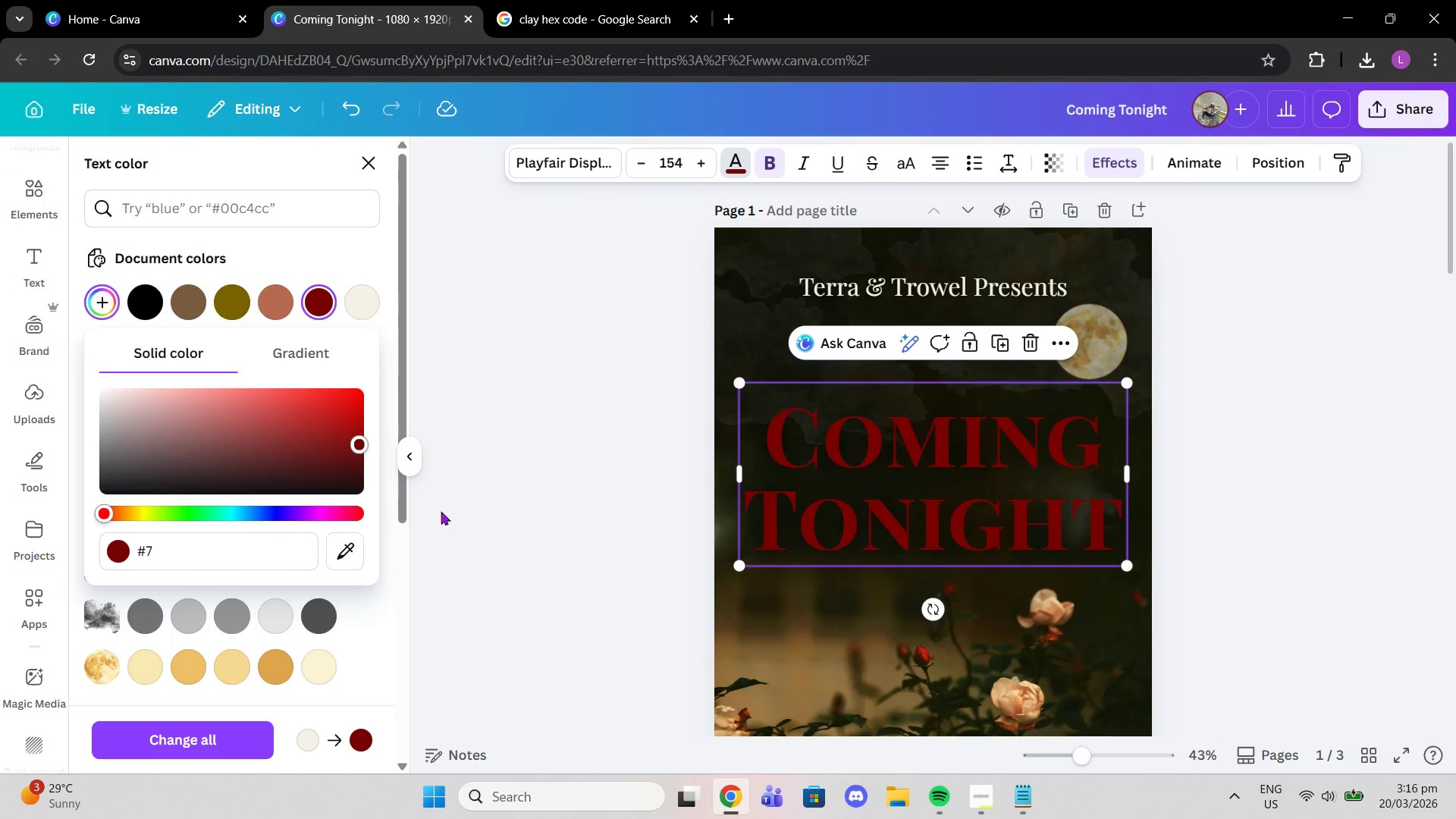 
left_click([460, 485])
 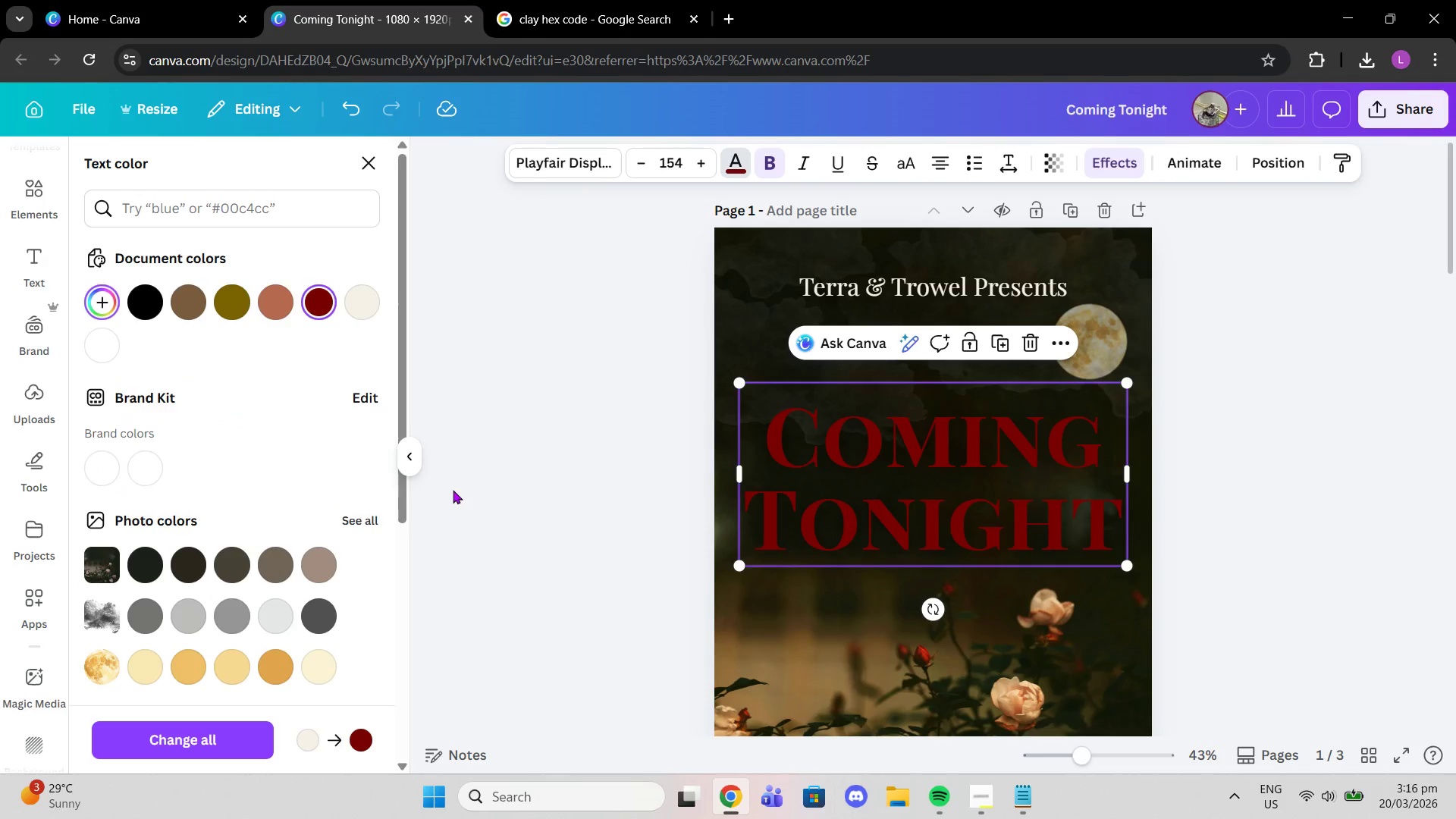 
key(Control+Z)
 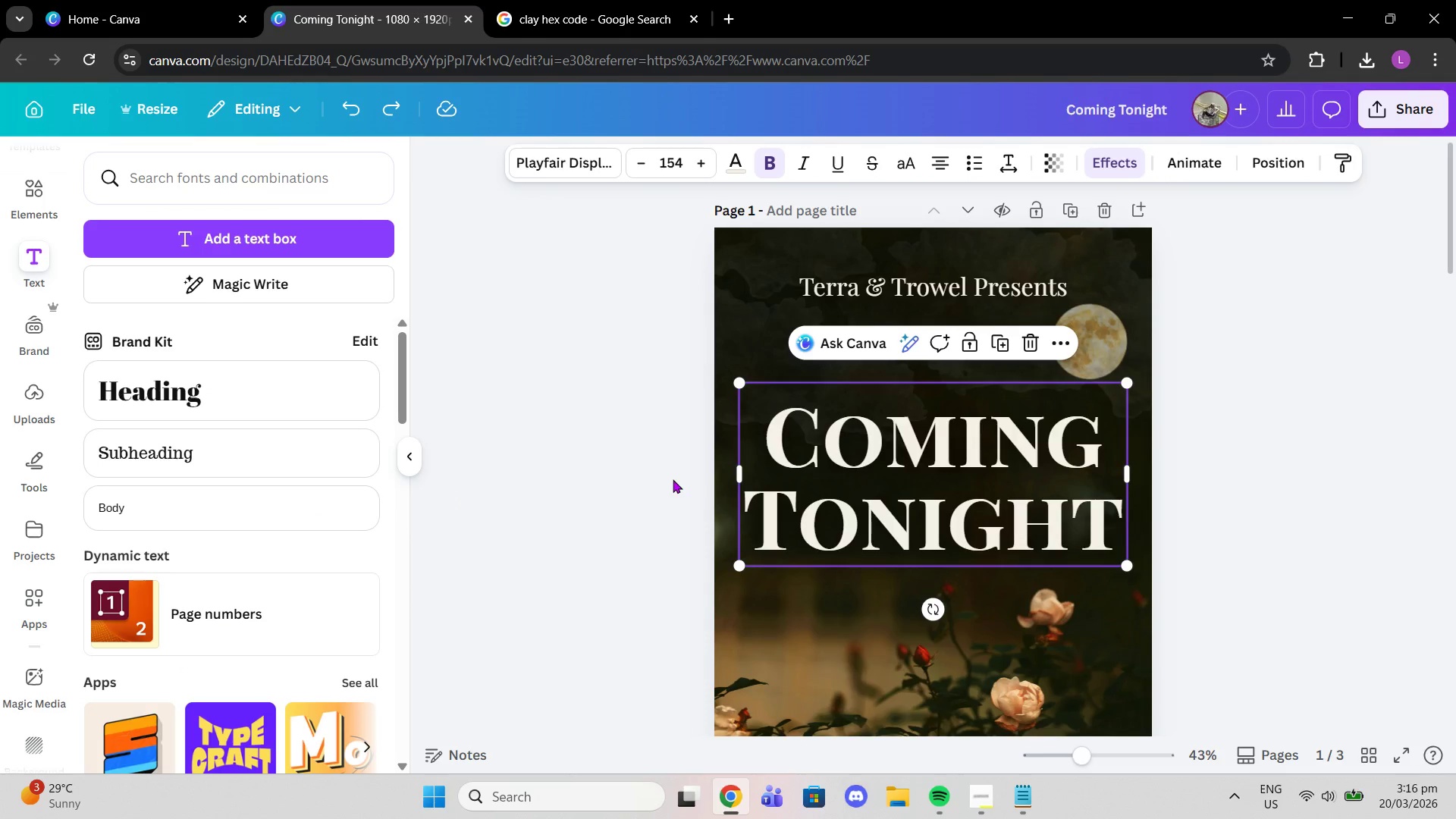 
scroll: coordinate [693, 493], scroll_direction: down, amount: 2.0
 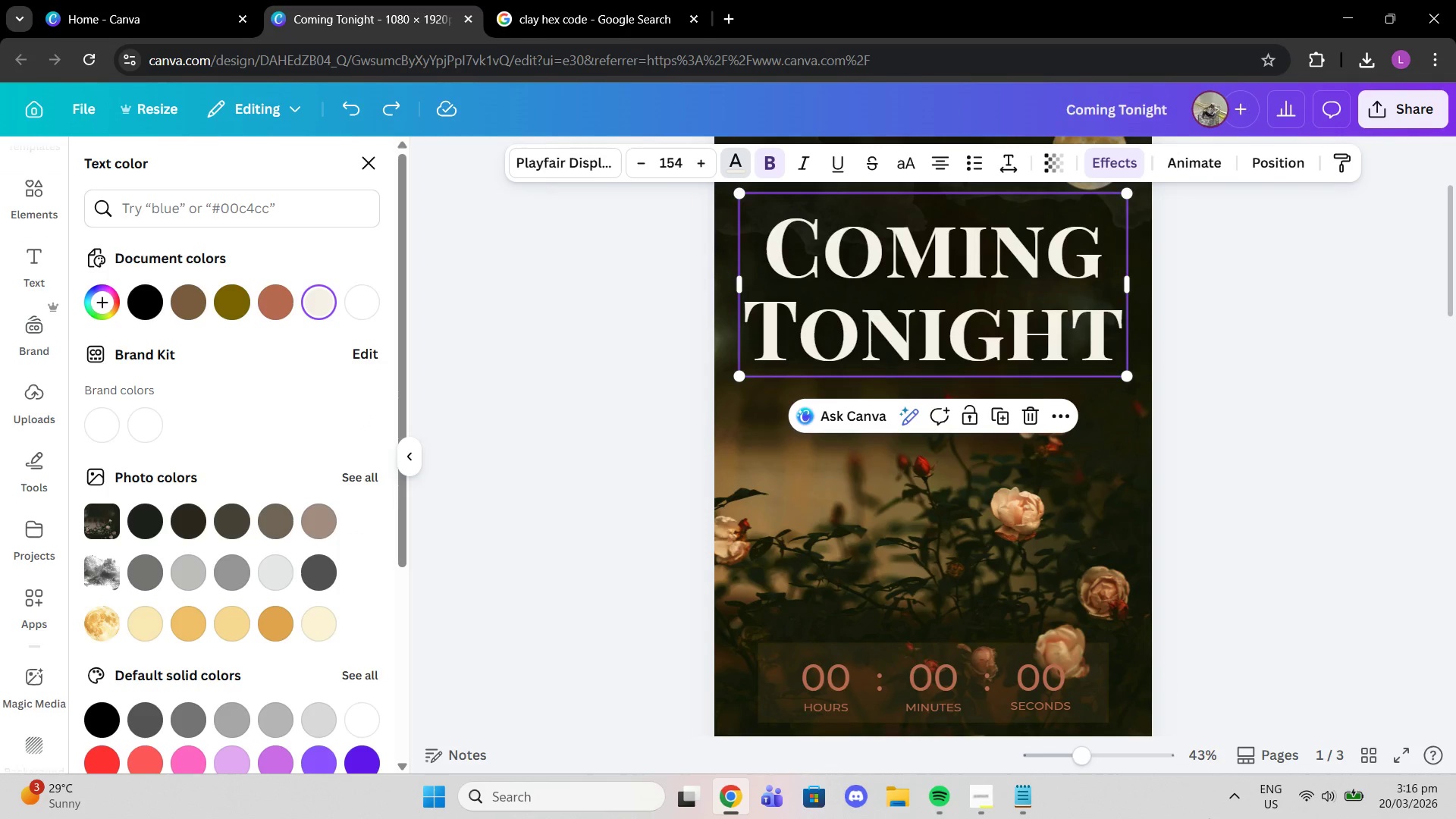 
left_click([993, 585])
 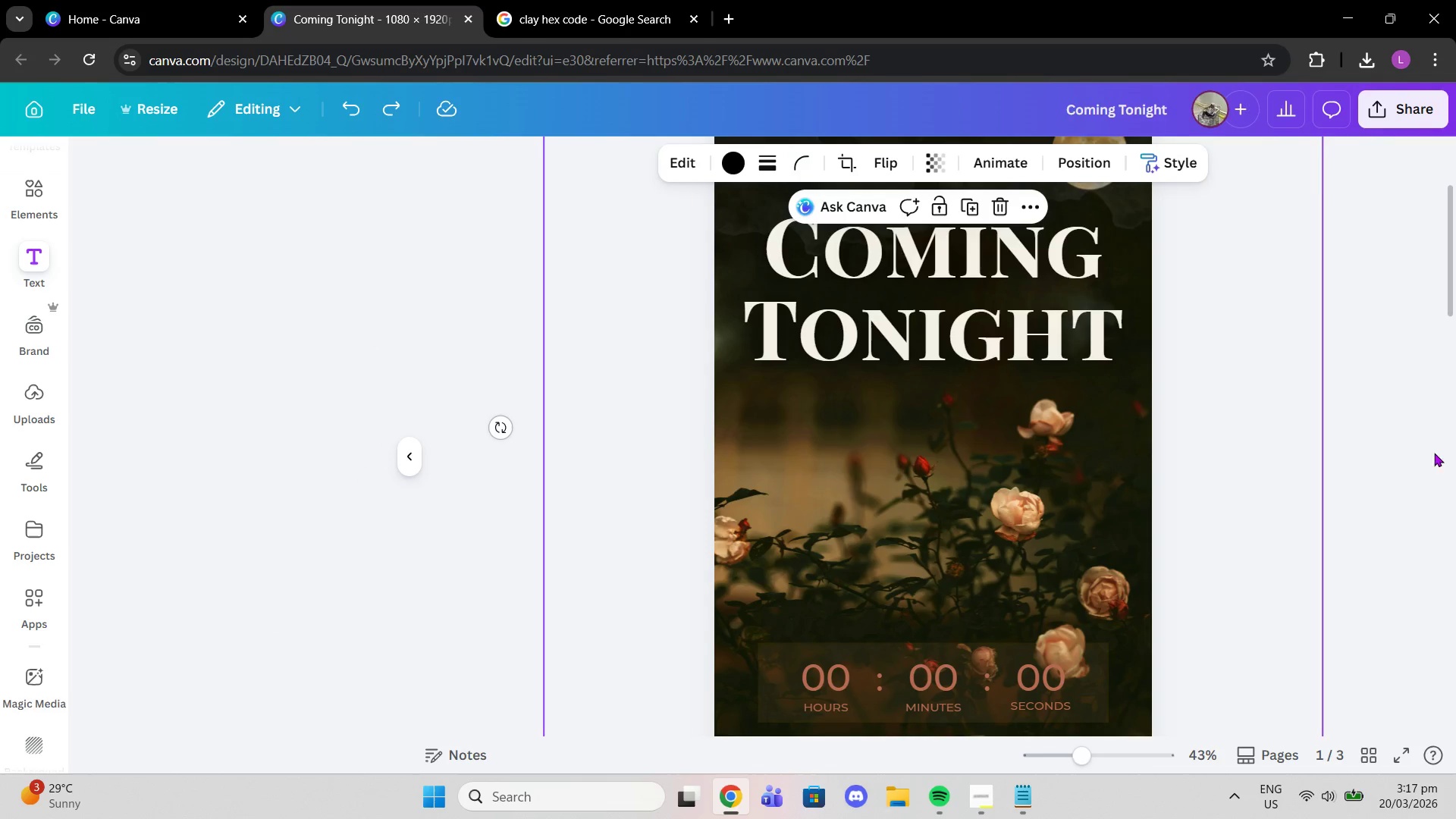 
left_click_drag(start_coordinate=[1455, 419], to_coordinate=[1455, 423])
 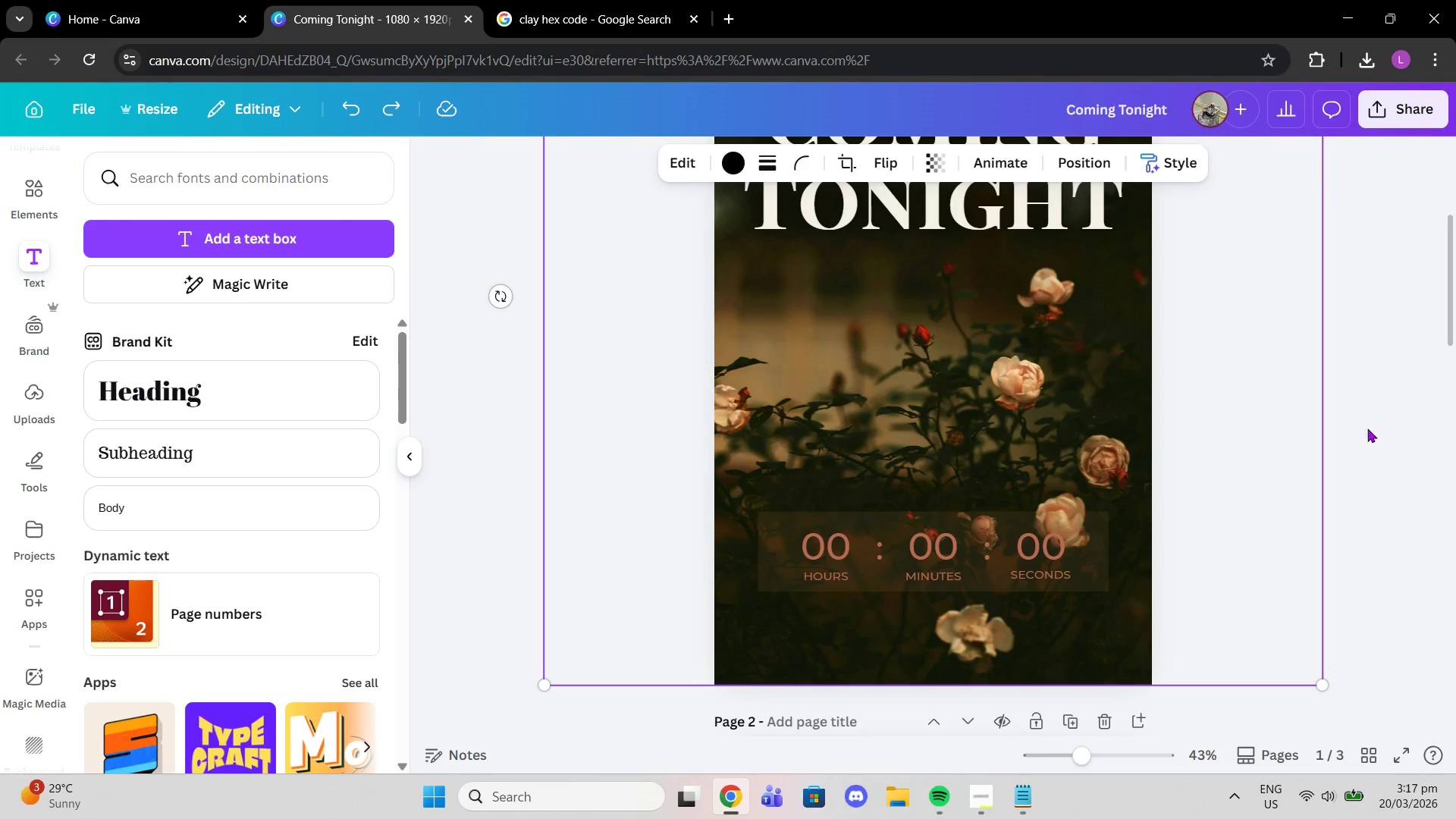 
left_click([1365, 415])
 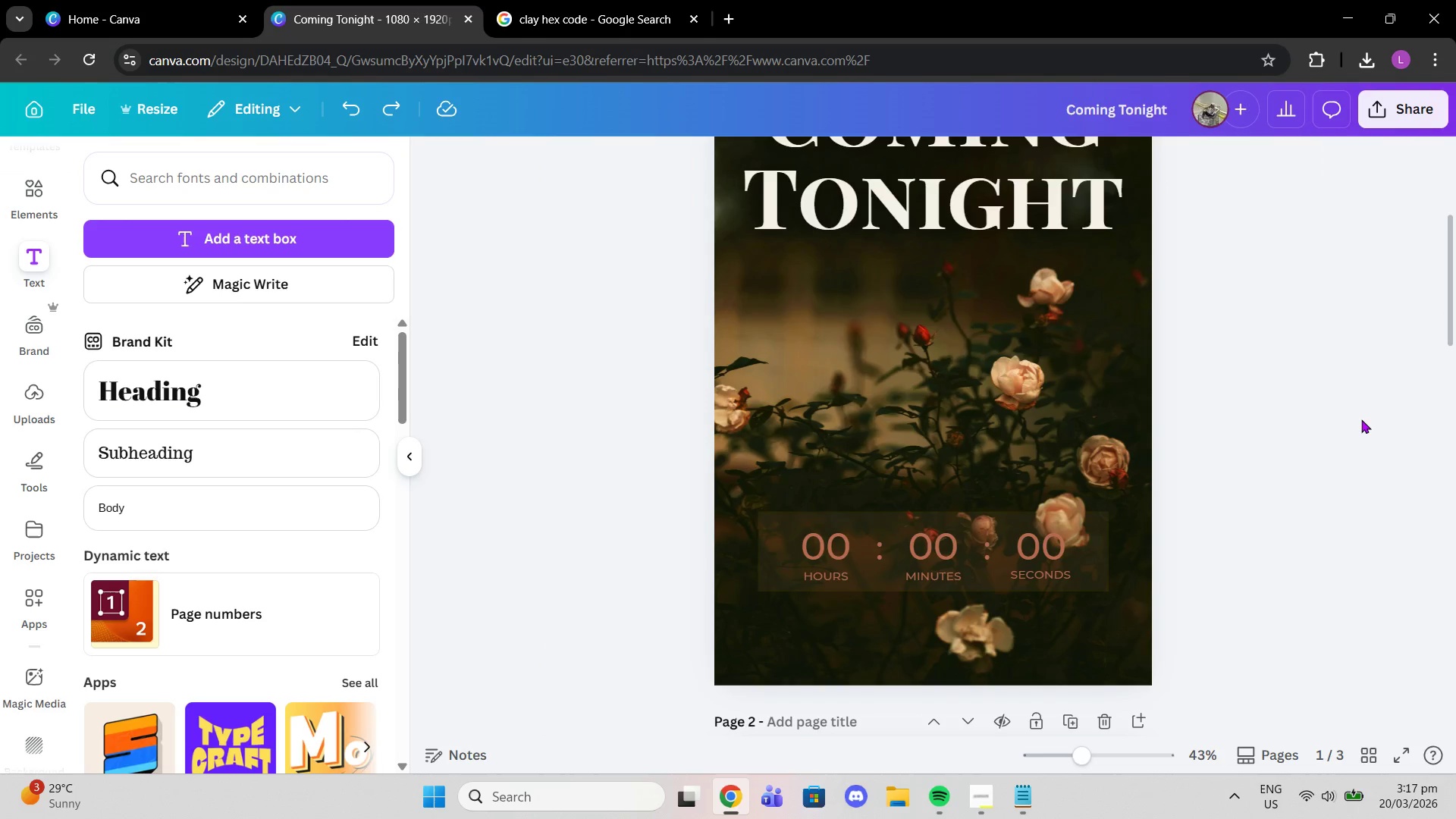 
scroll: coordinate [1333, 400], scroll_direction: down, amount: 17.0
 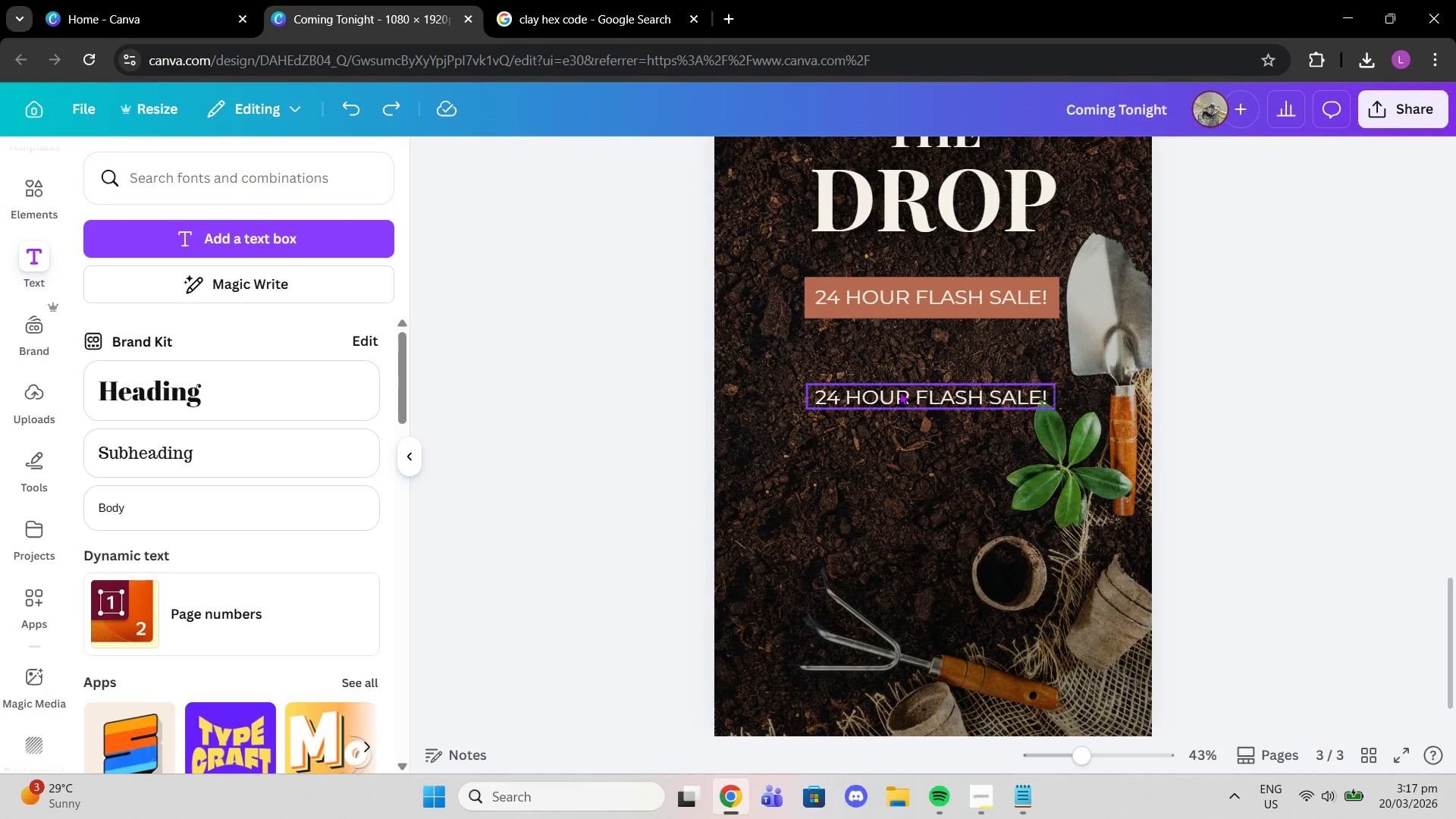 
left_click([900, 391])
 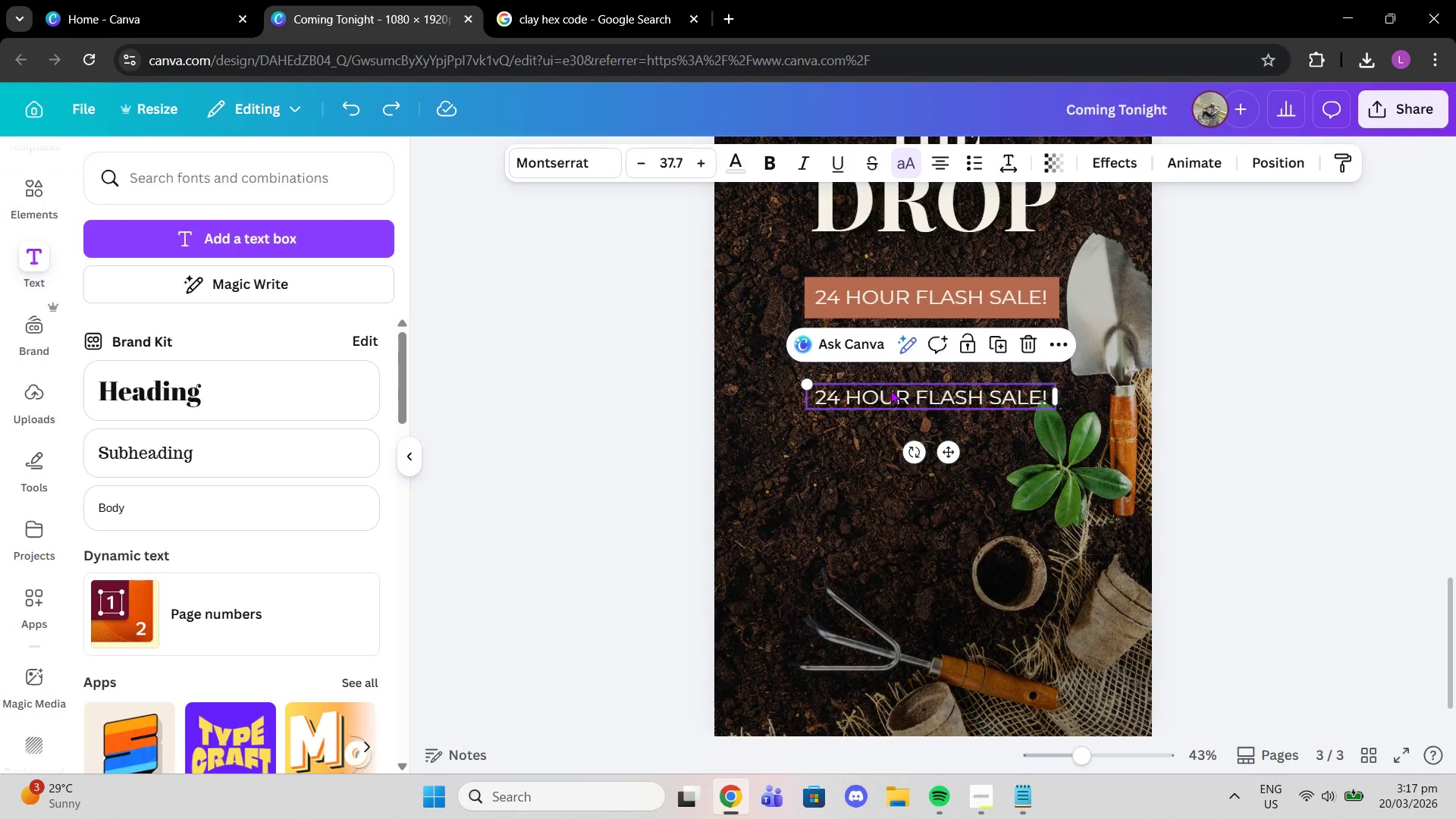 
wait(7.47)
 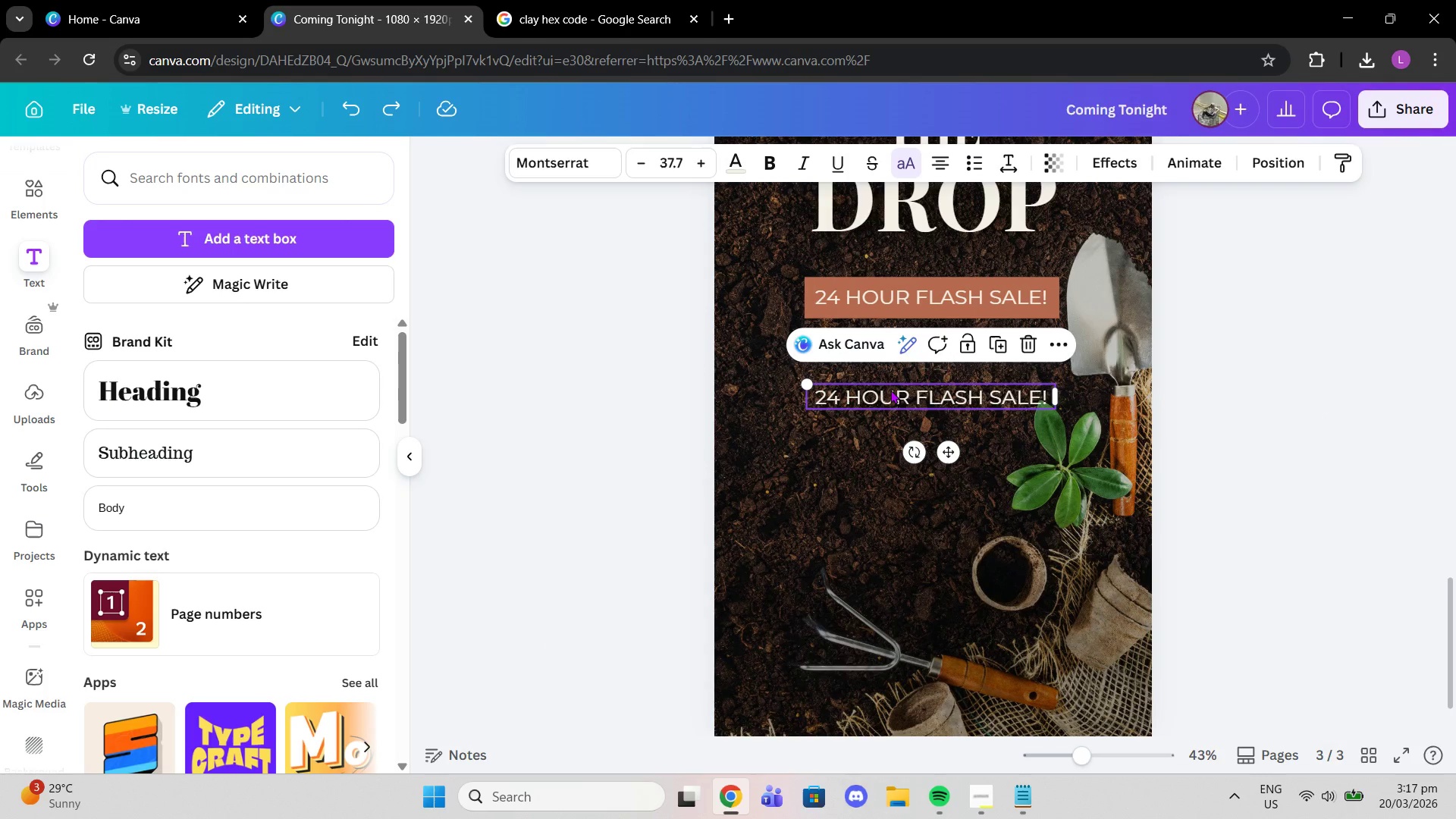 
scroll: coordinate [1020, 557], scroll_direction: up, amount: 3.0
 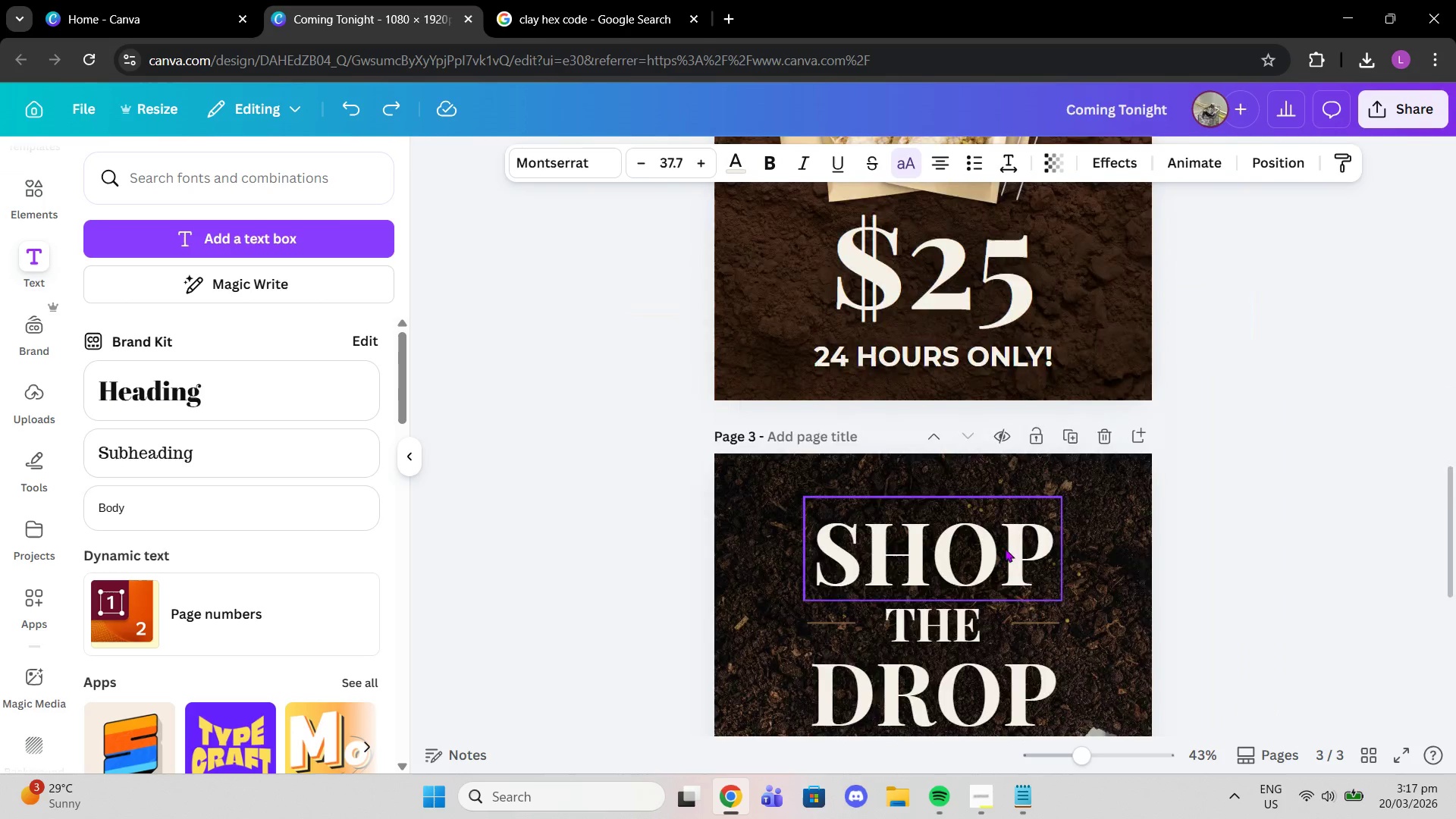 
scroll: coordinate [991, 594], scroll_direction: down, amount: 2.0
 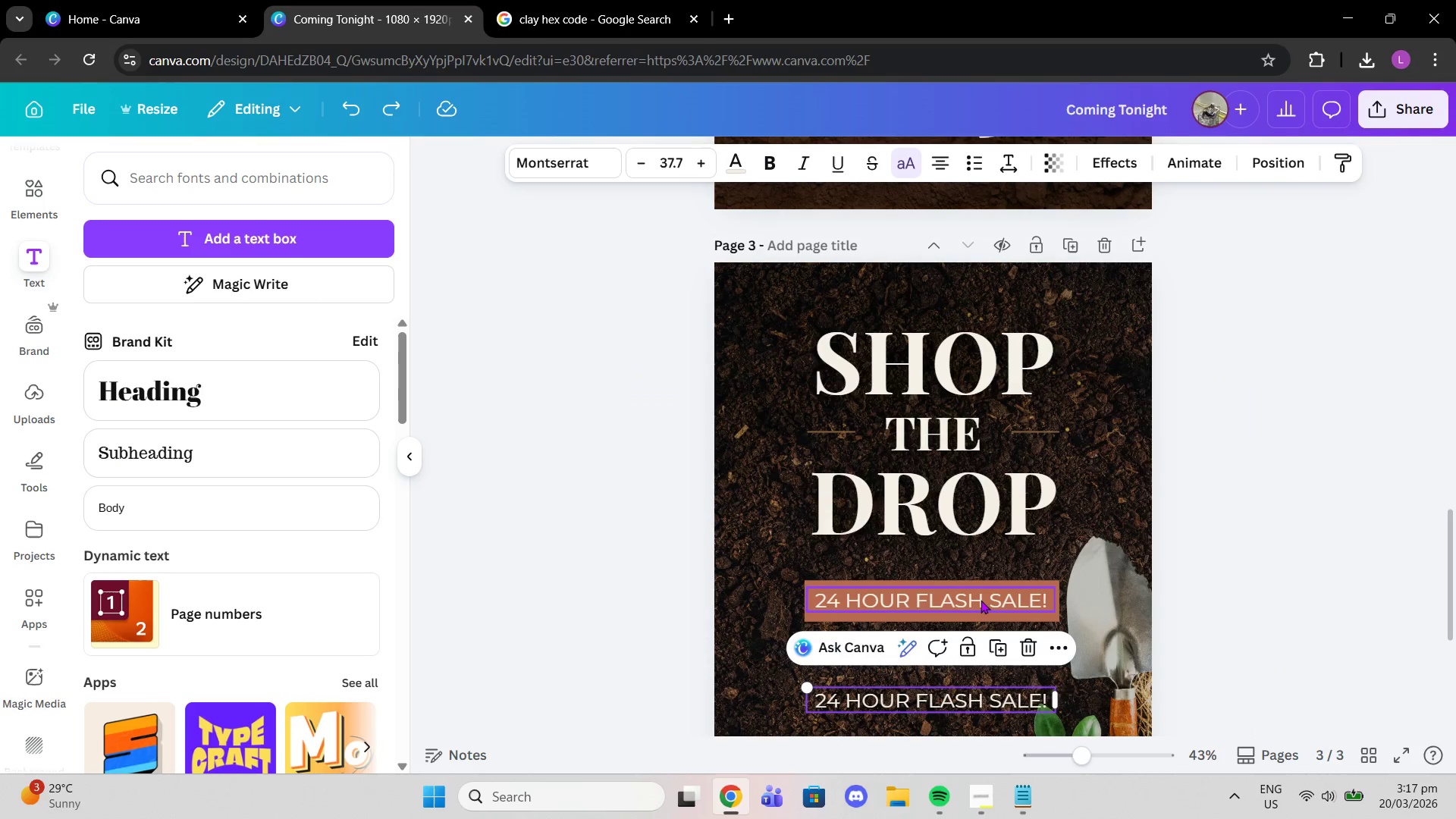 
left_click([981, 601])
 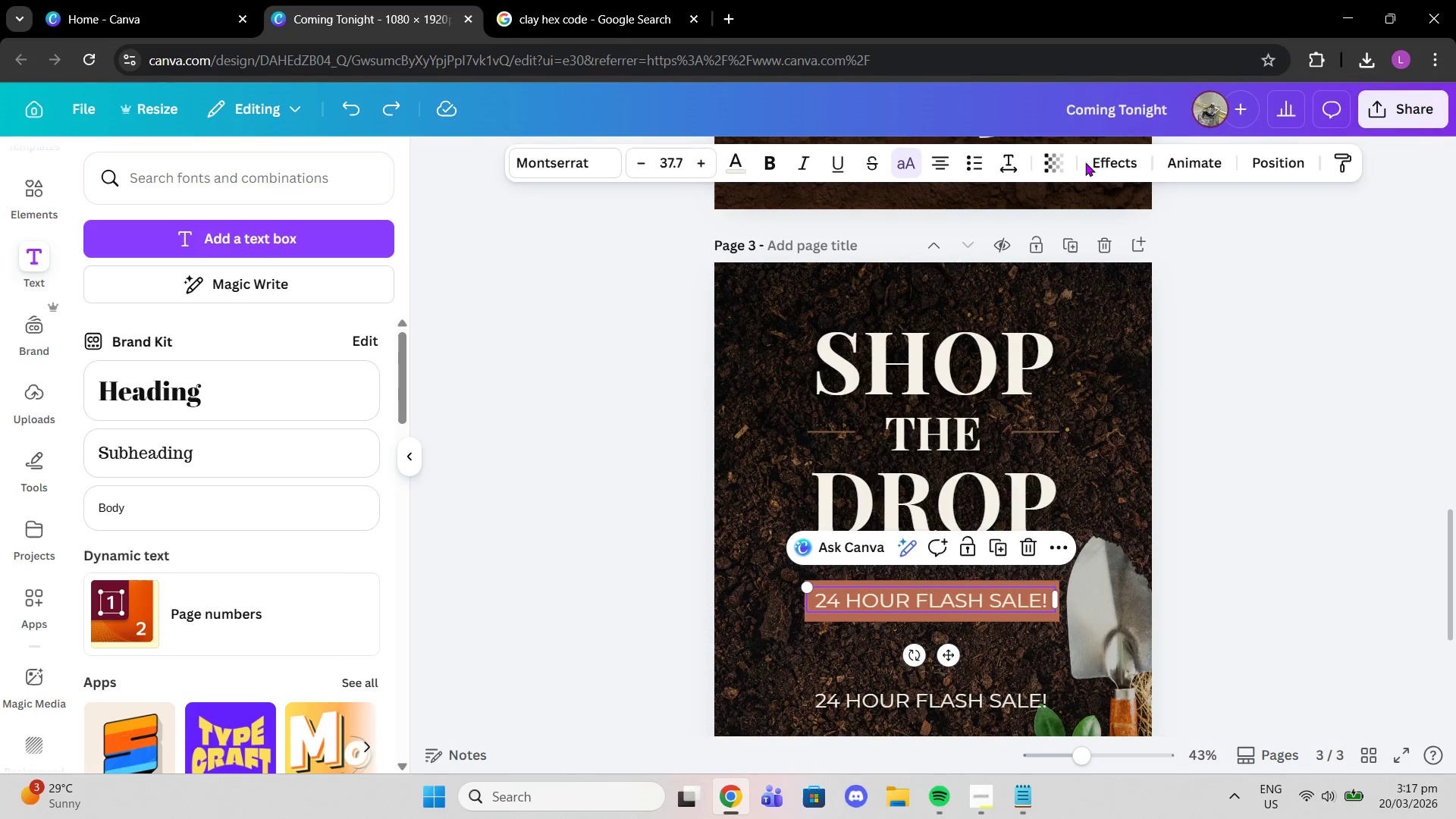 
left_click([1100, 163])
 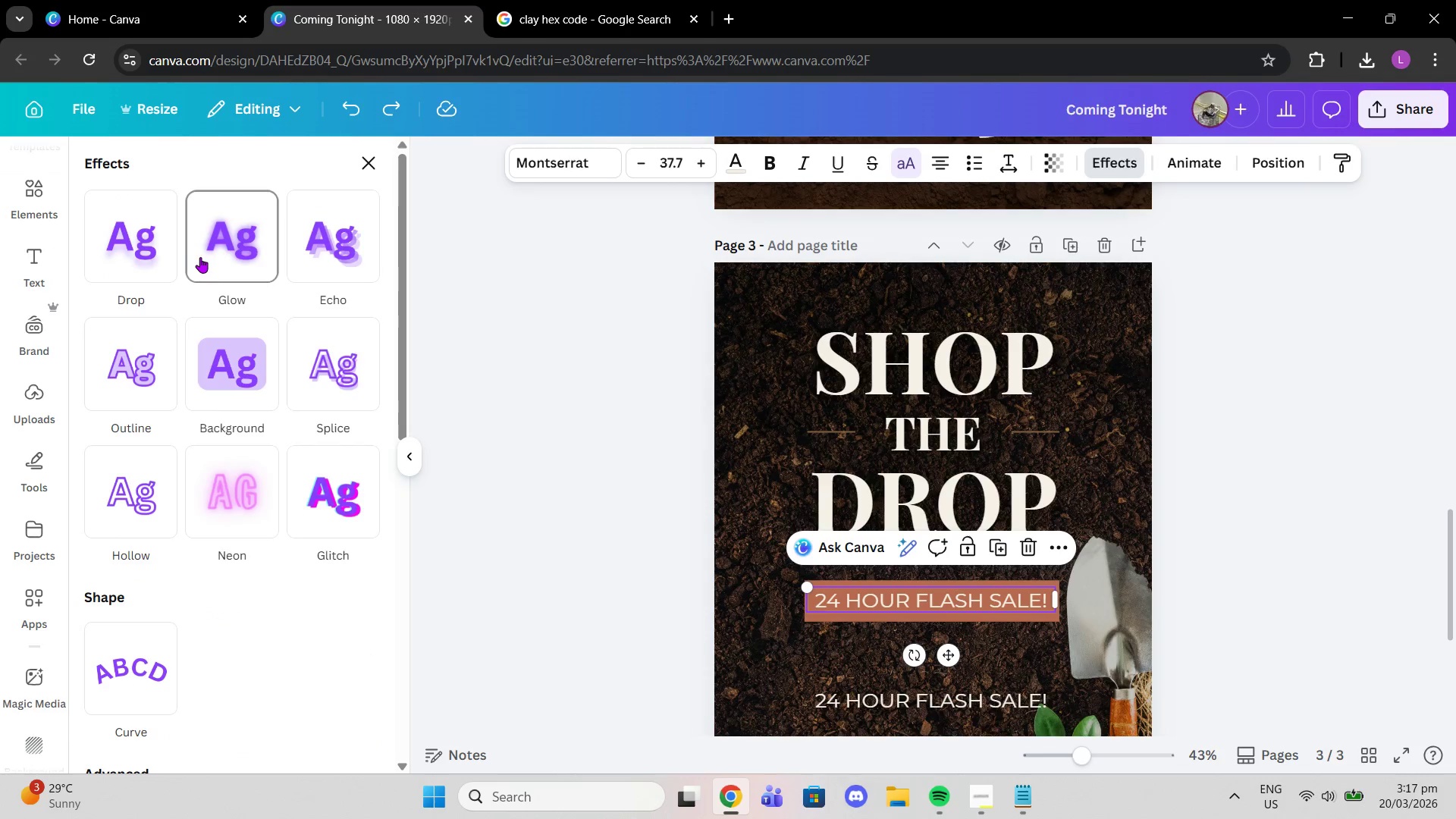 
left_click([215, 264])
 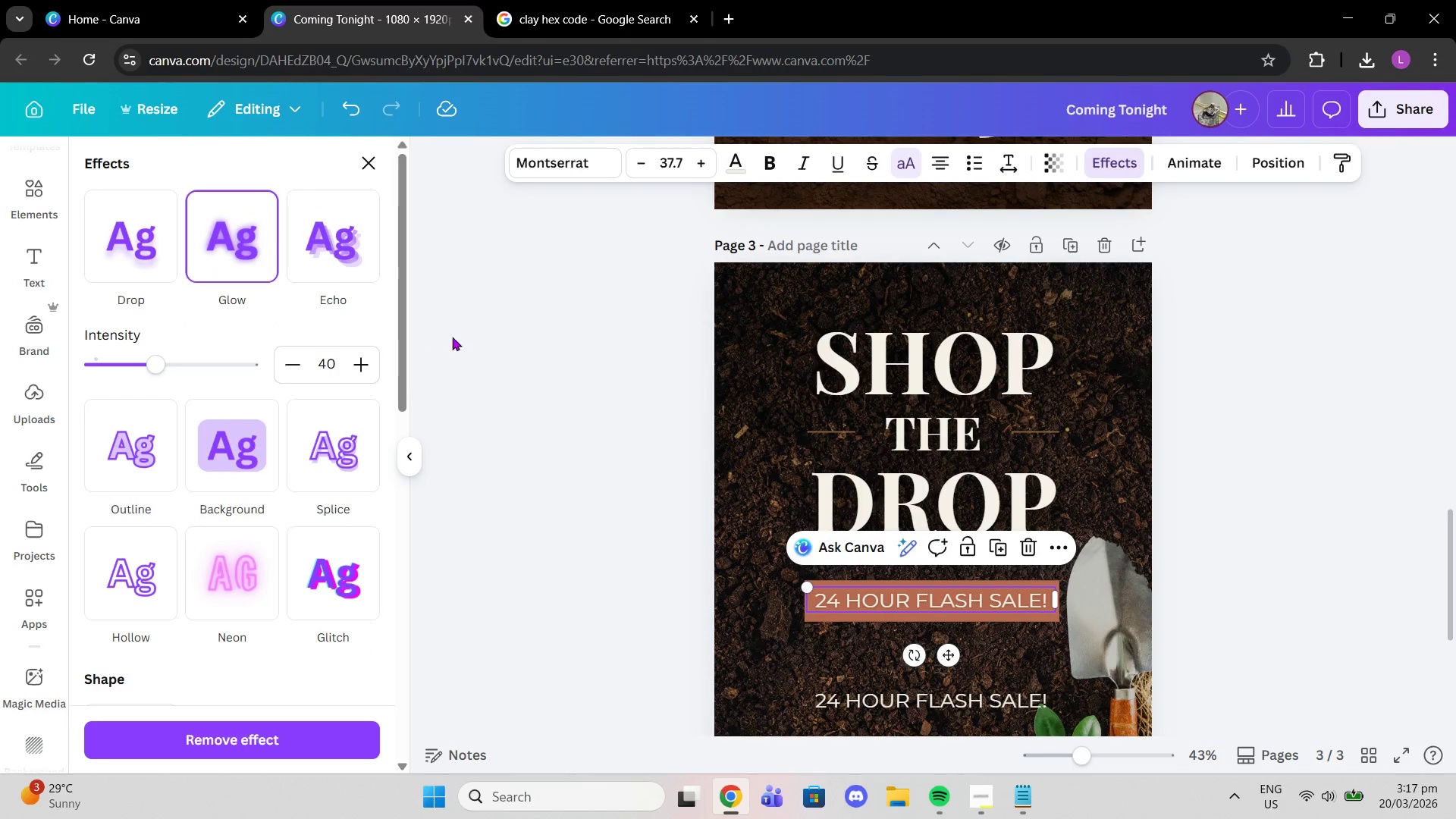 
double_click([492, 327])
 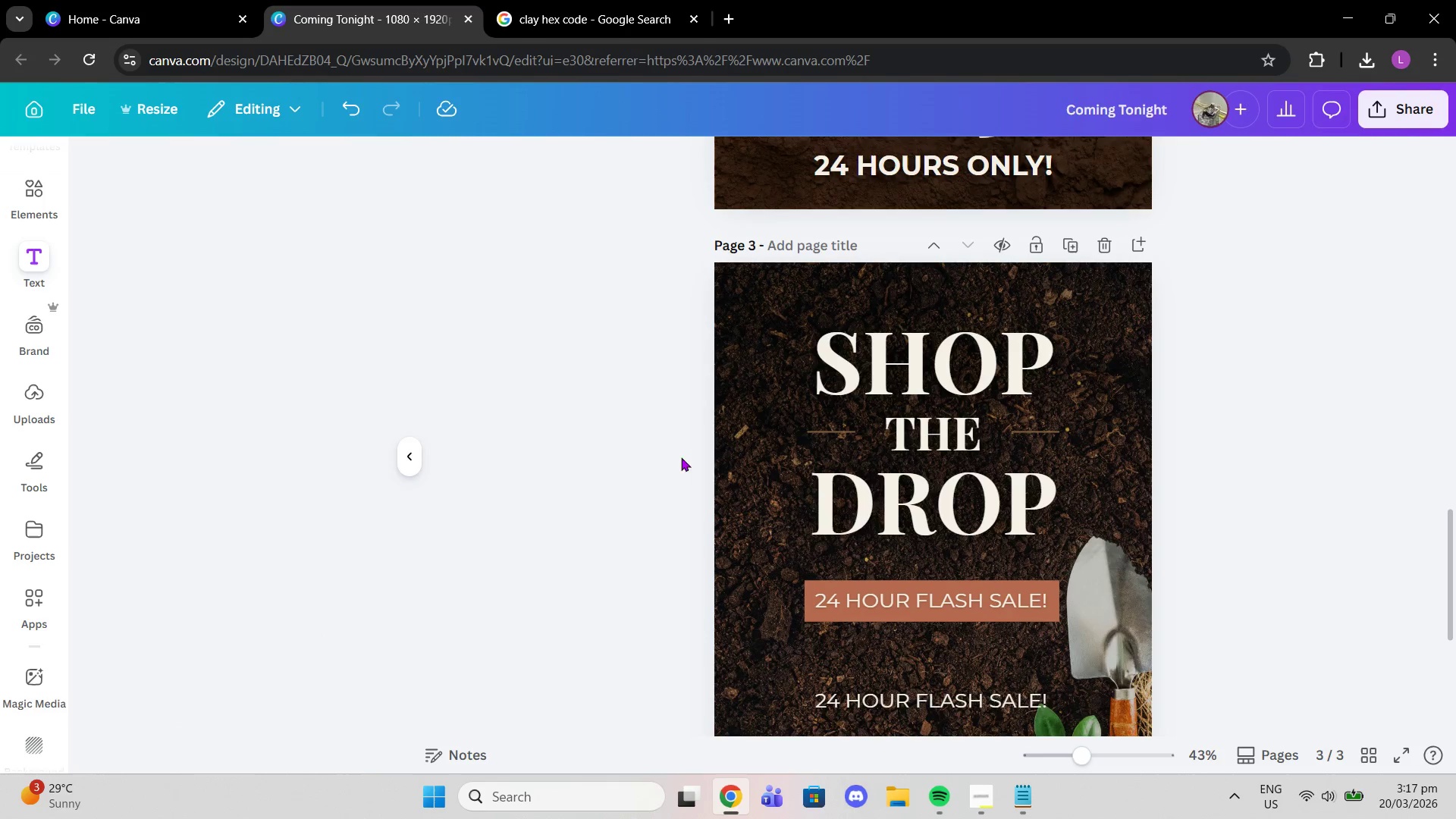 
scroll: coordinate [725, 496], scroll_direction: down, amount: 3.0
 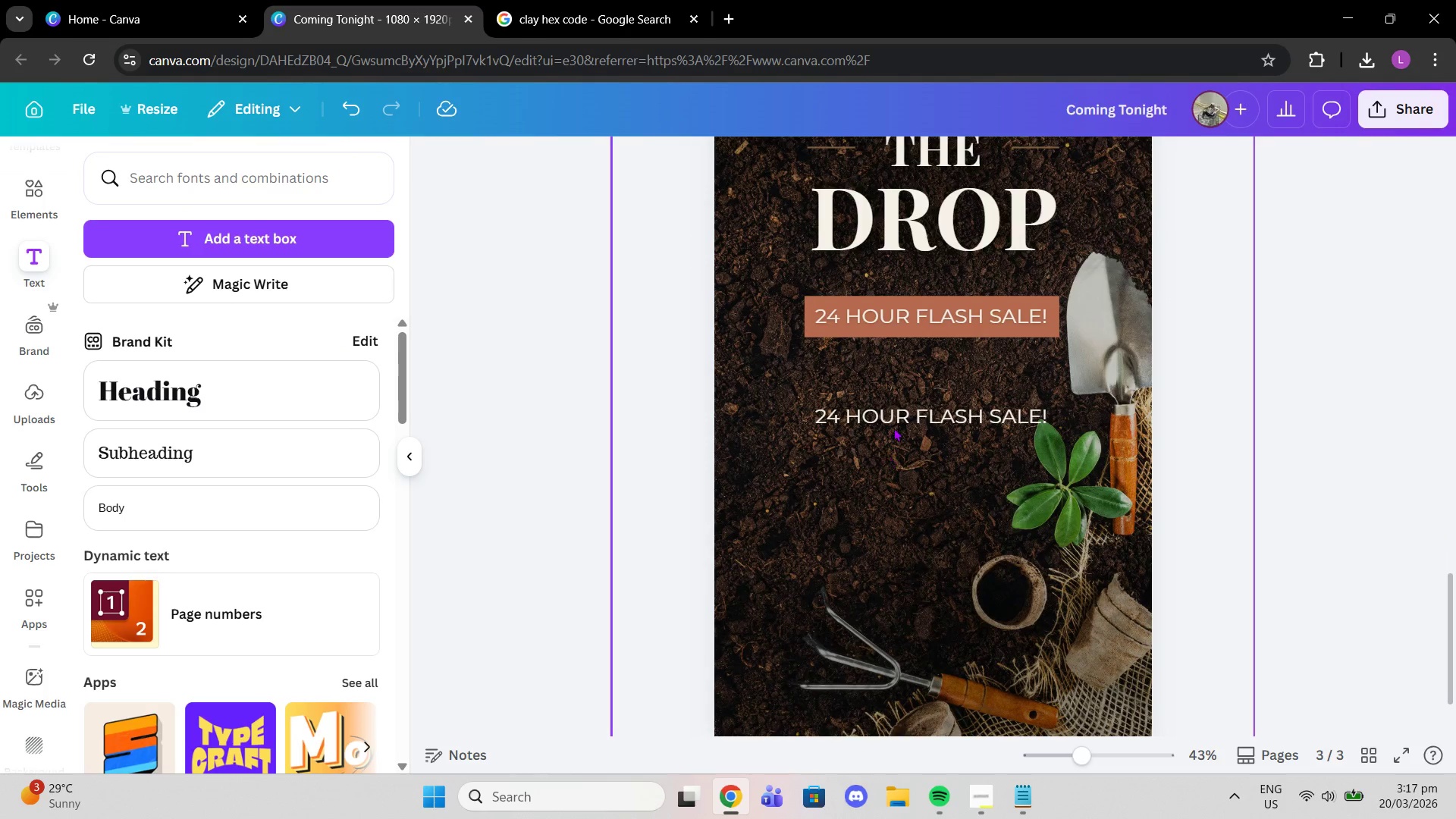 
left_click([893, 413])
 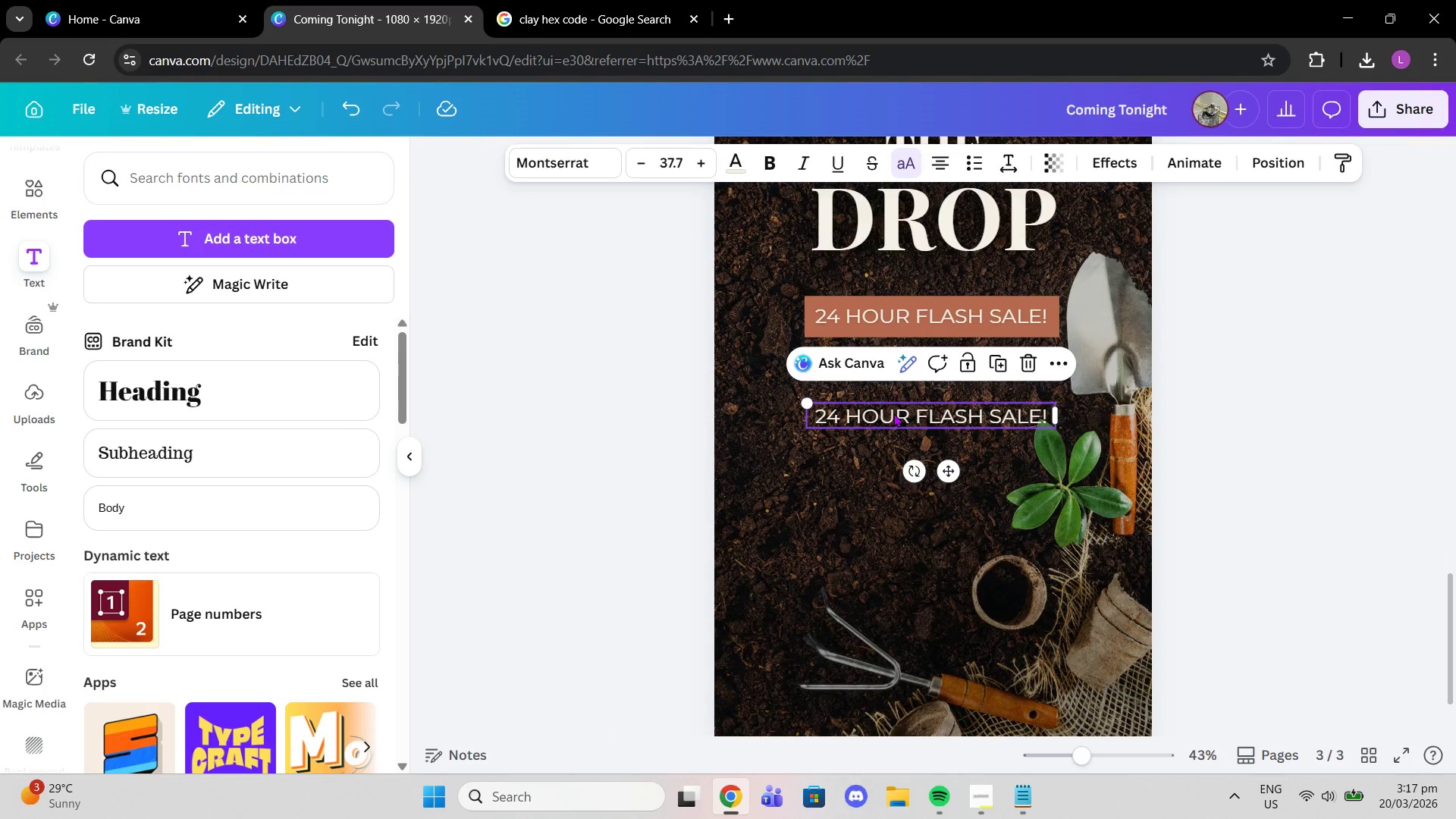 
wait(6.5)
 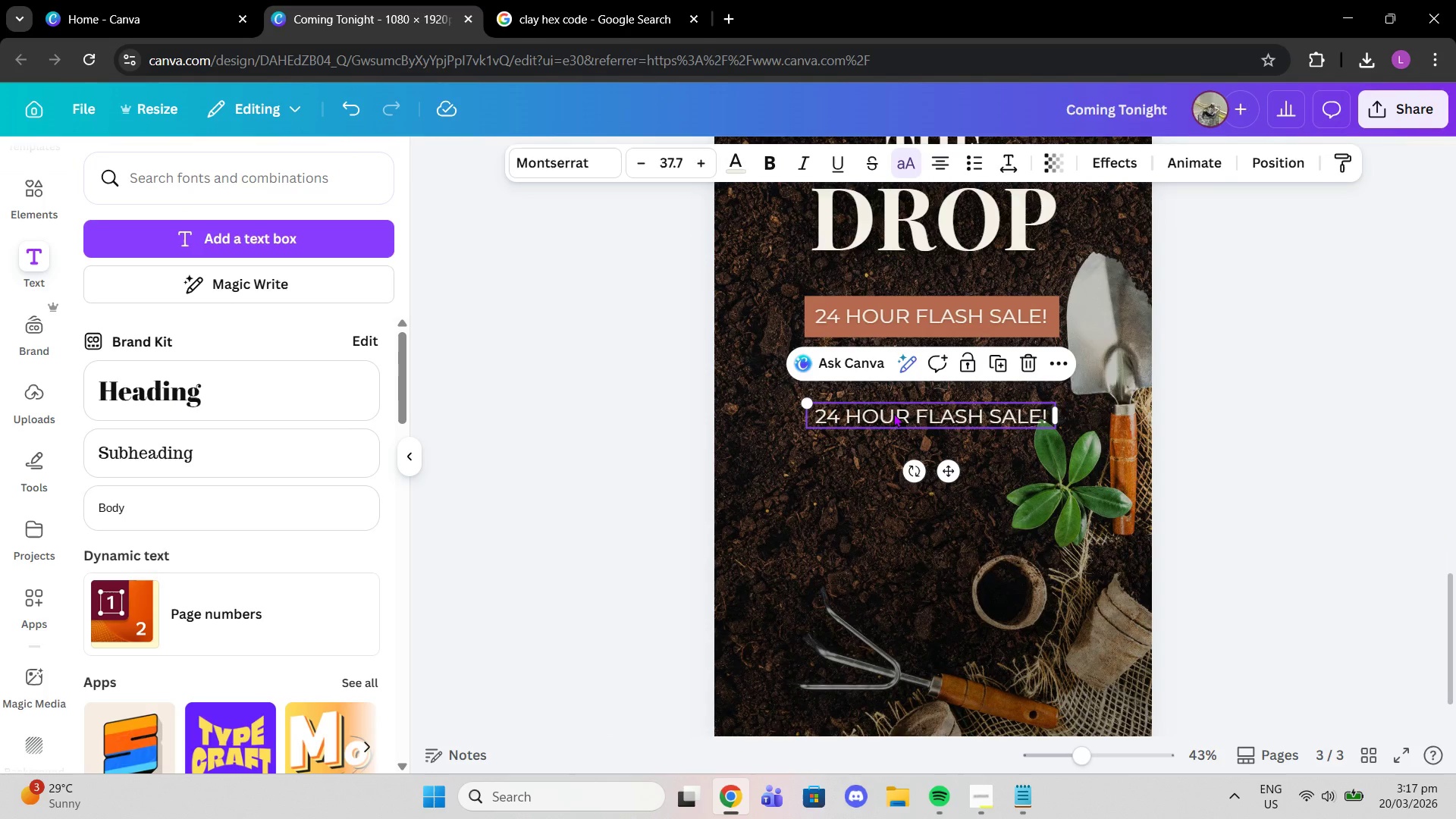 
double_click([952, 423])
 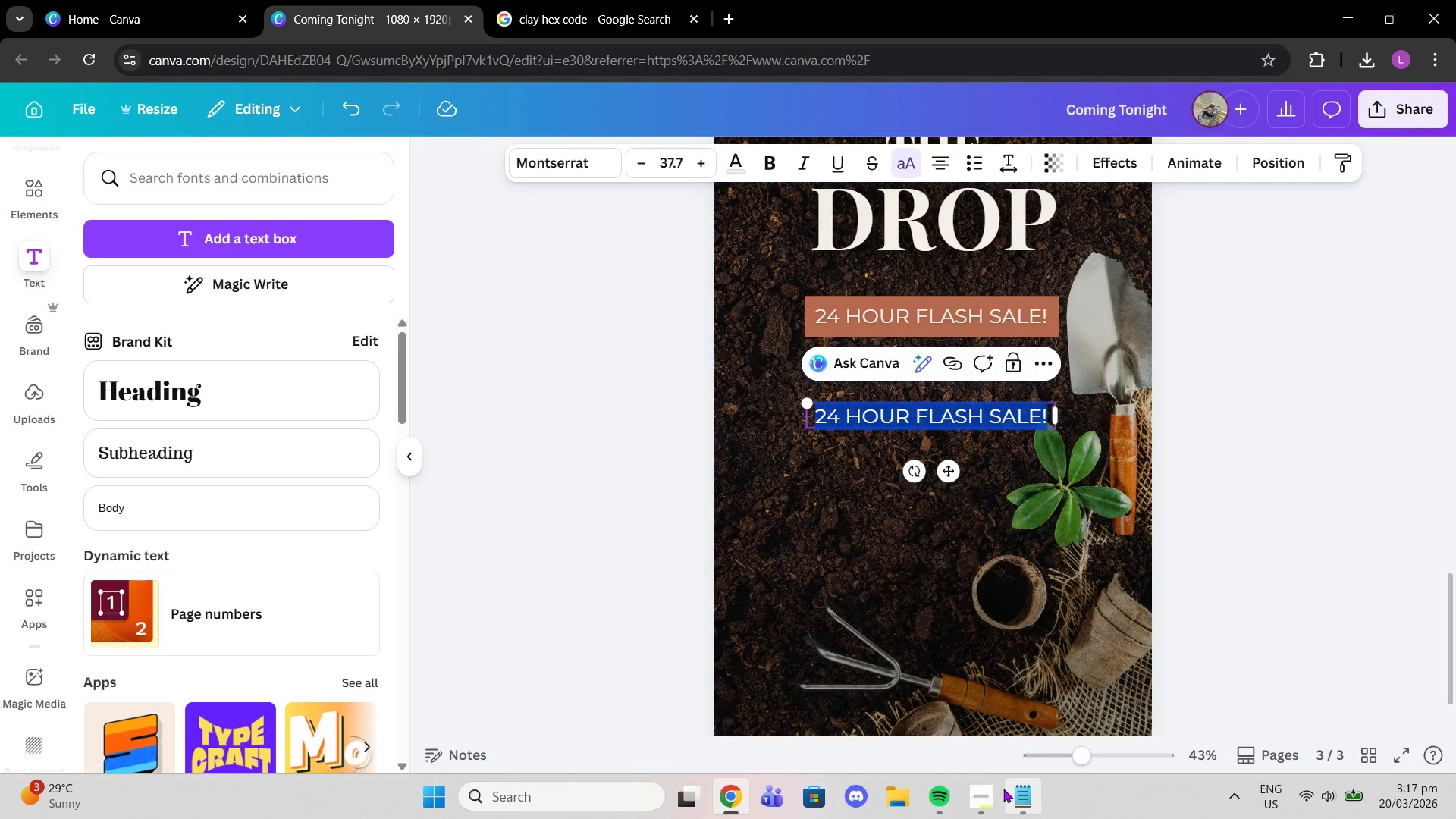 
left_click([990, 788])